 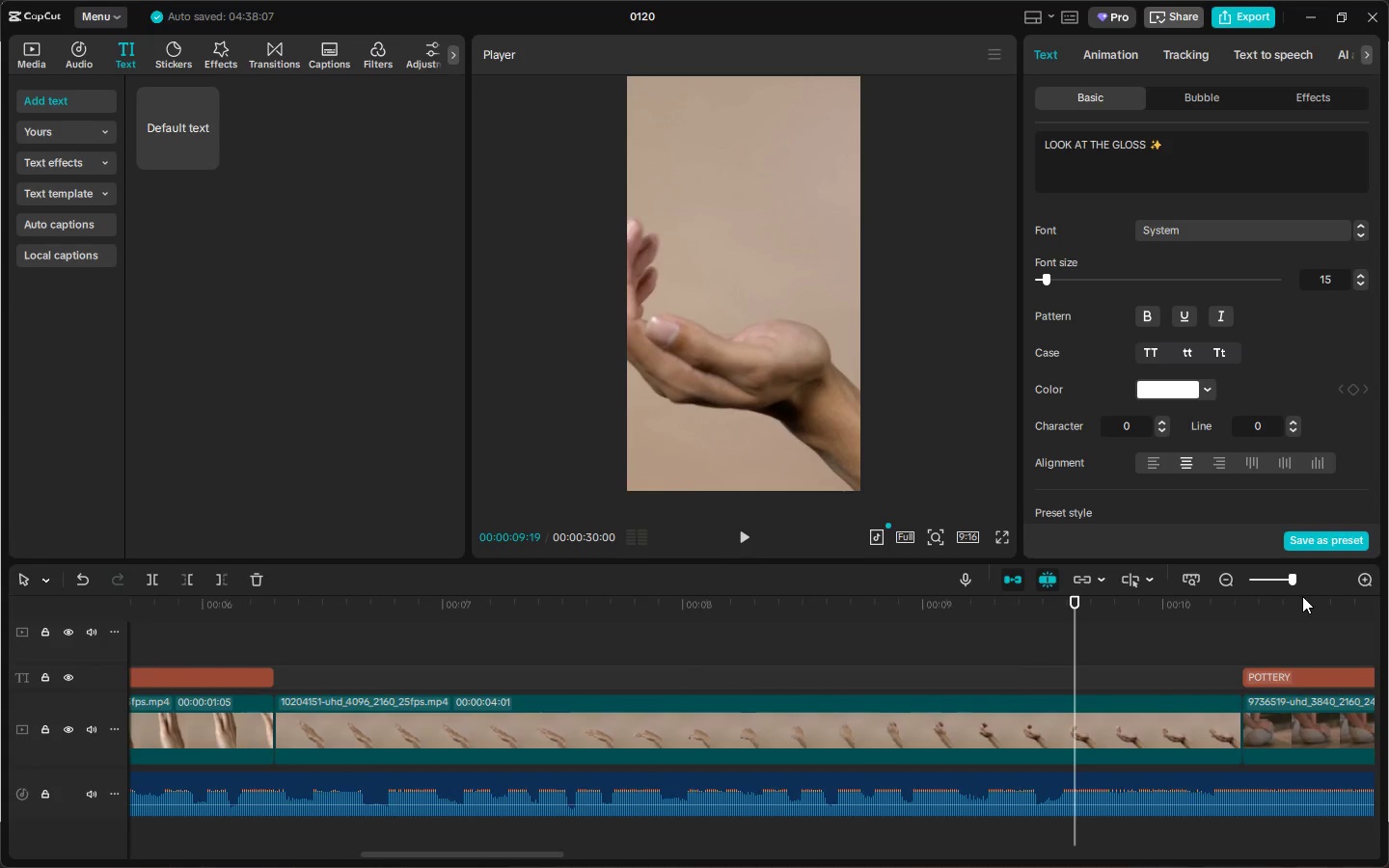 
left_click([1270, 580])
 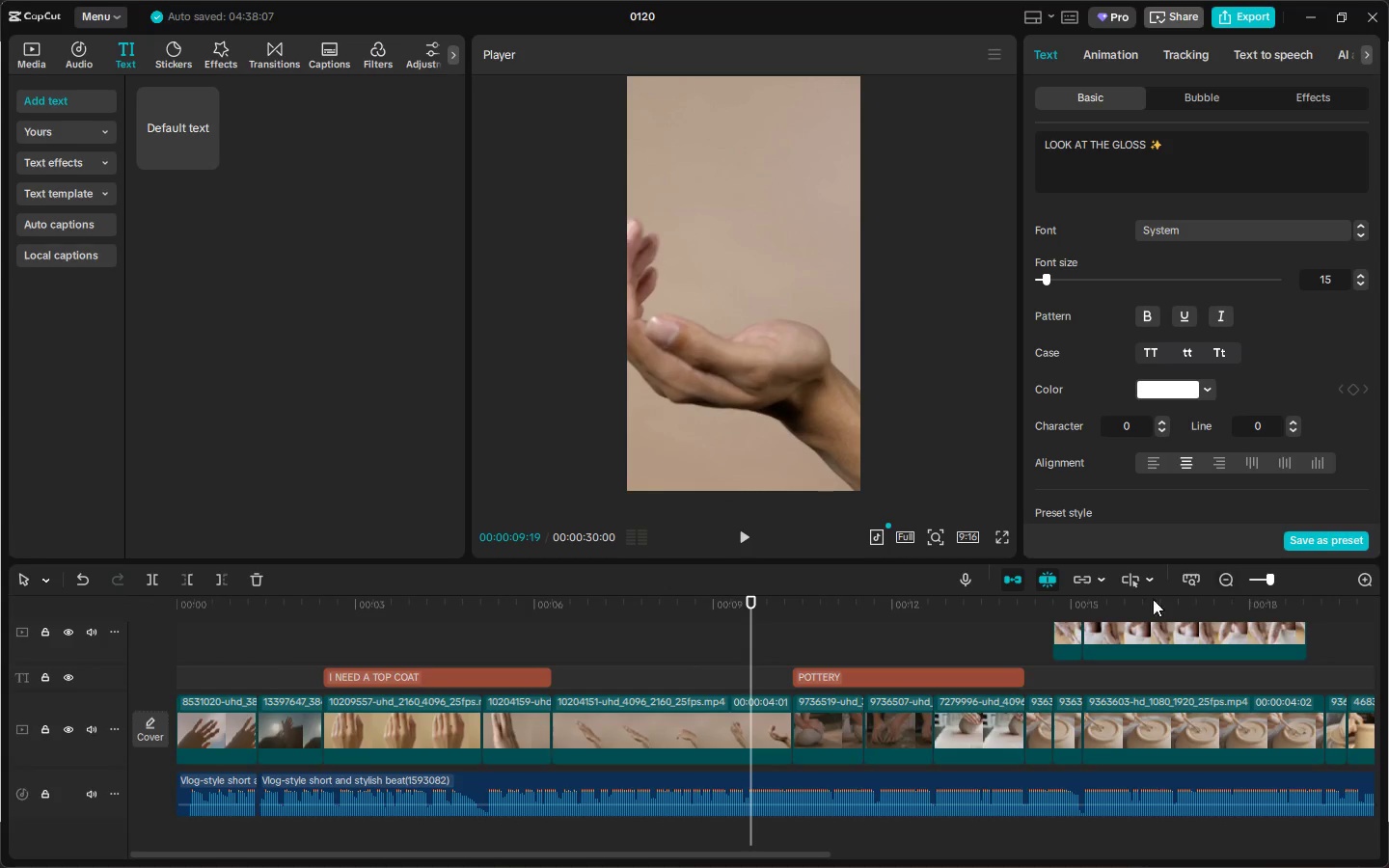 
key(Space)
 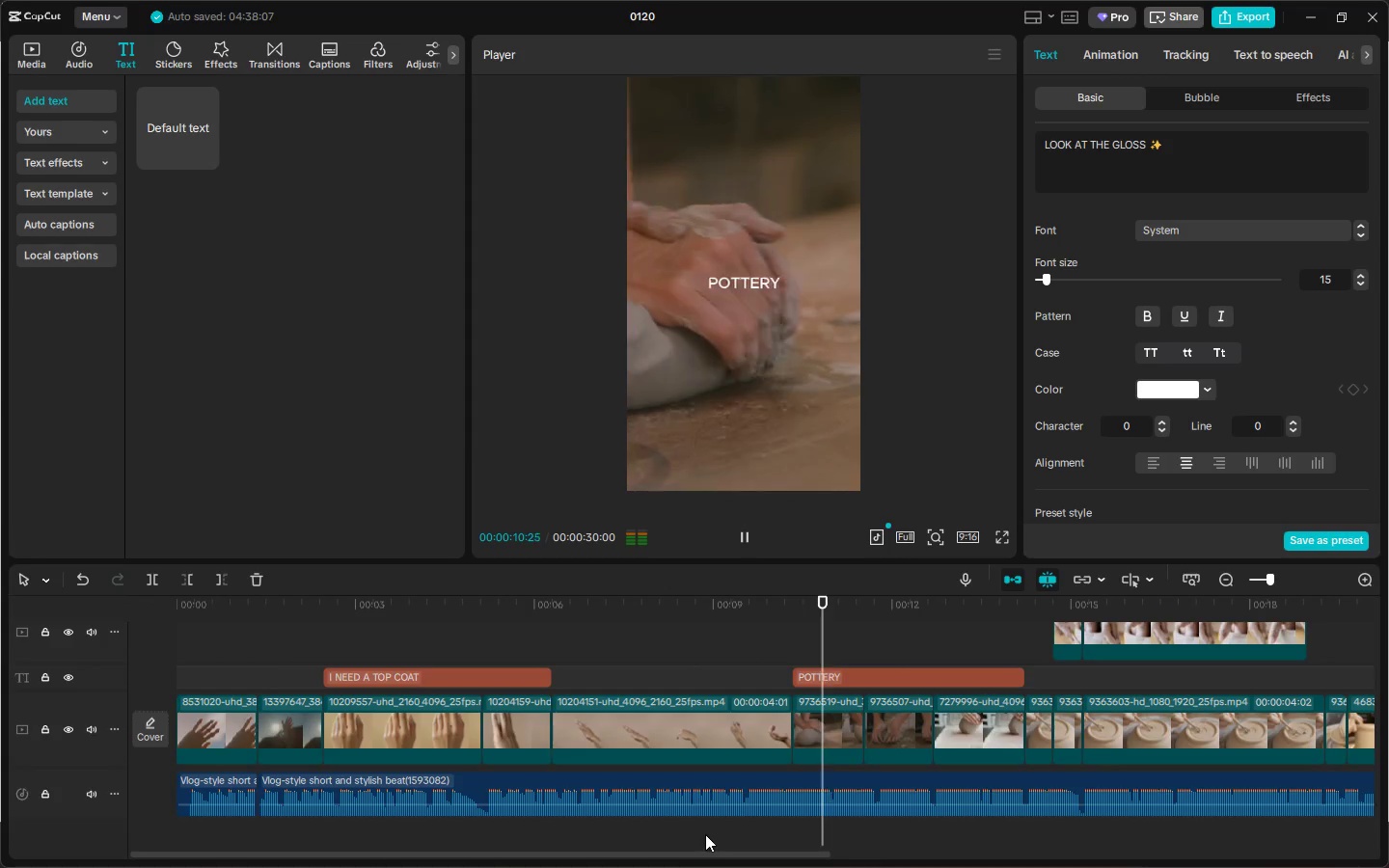 
left_click_drag(start_coordinate=[705, 853], to_coordinate=[1116, 833])
 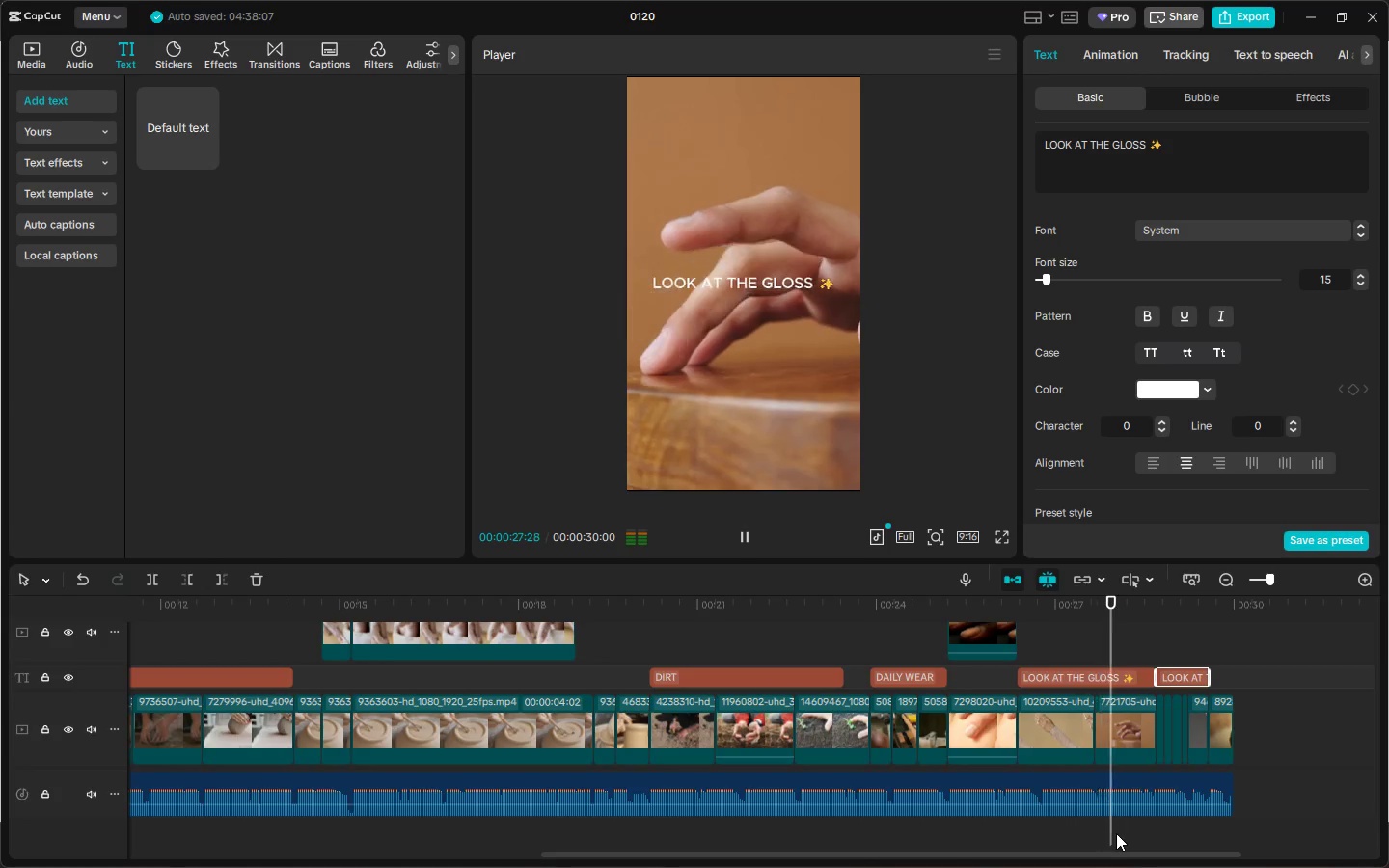 
key(Space)
 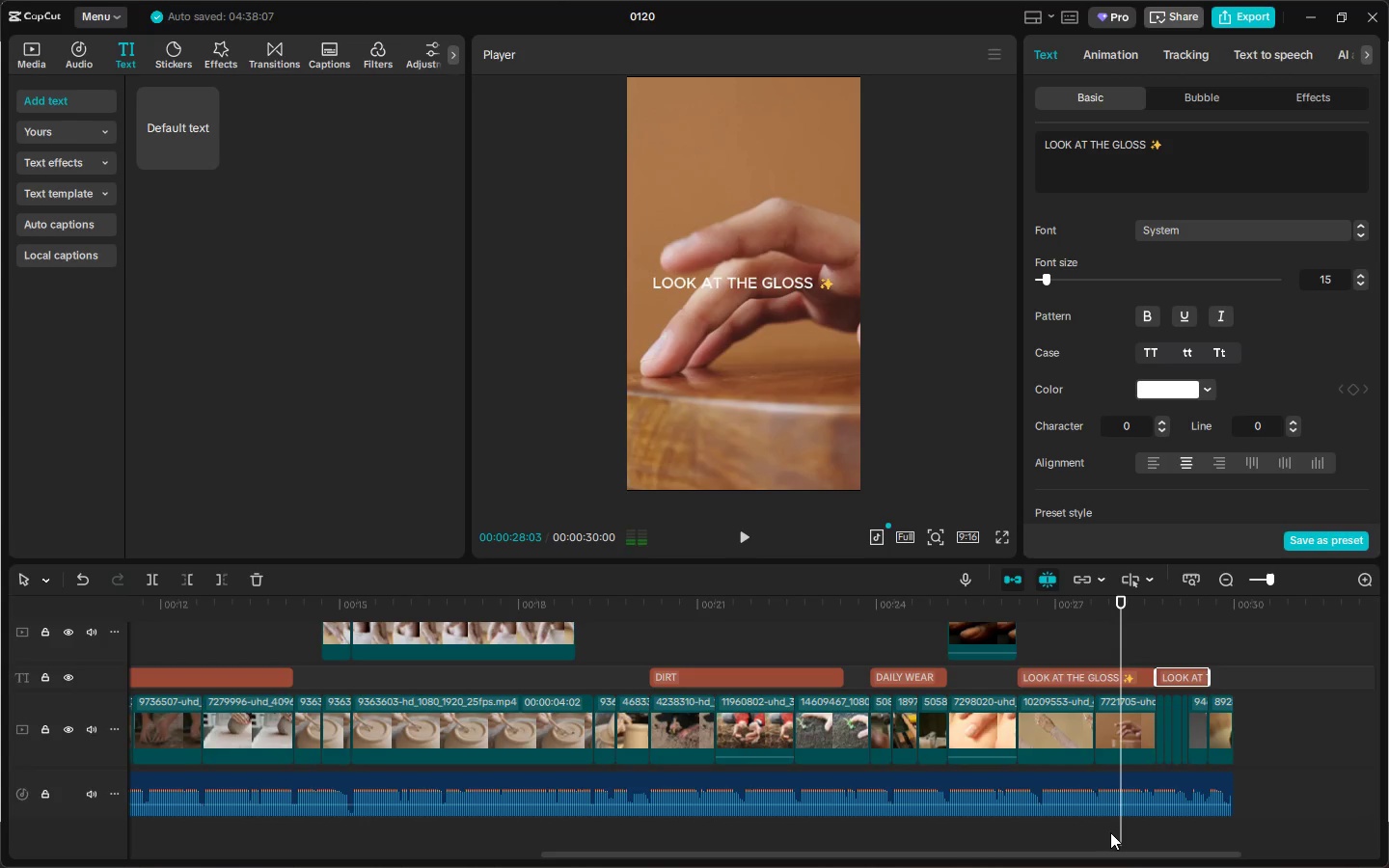 
key(Space)
 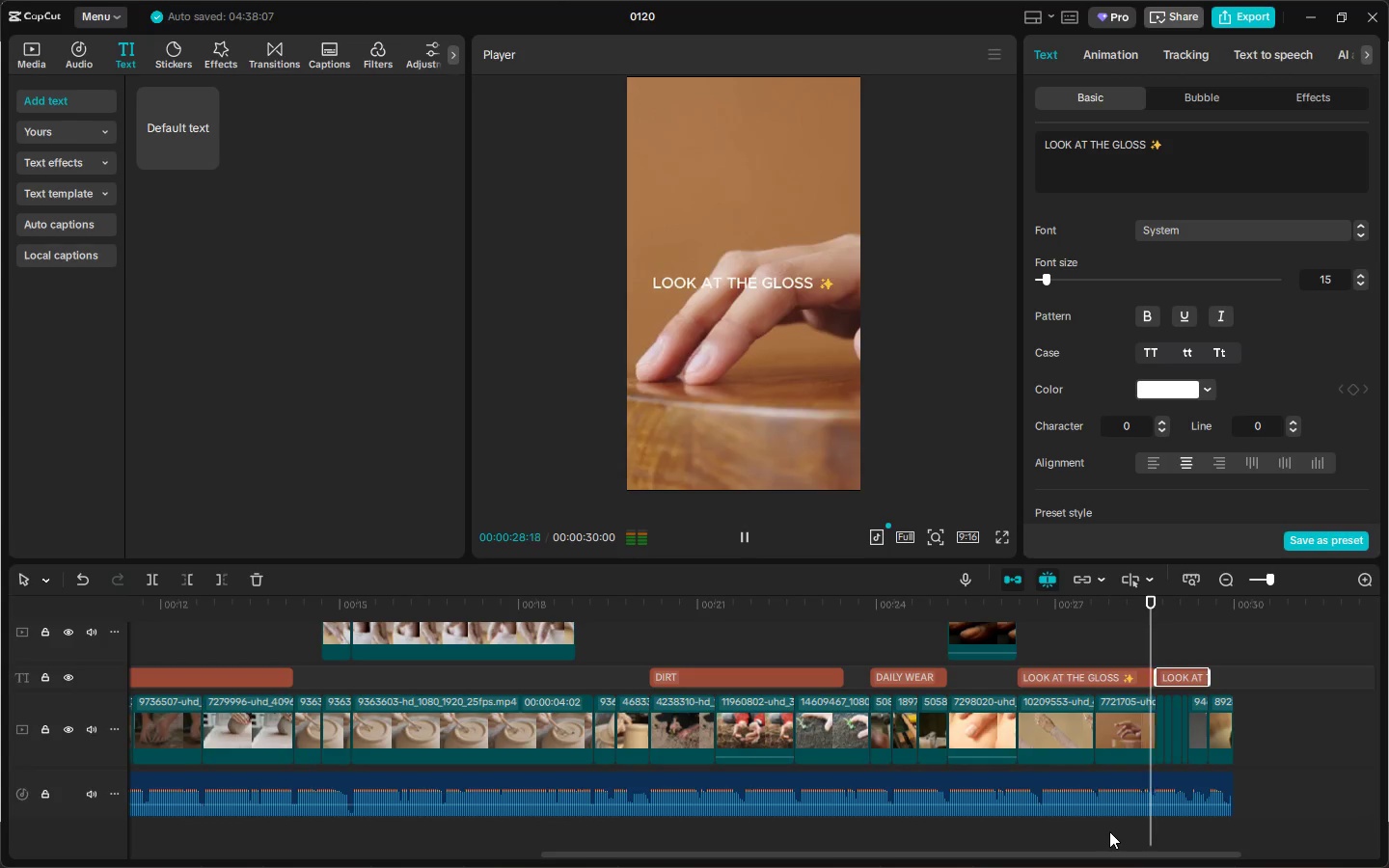 
key(Space)
 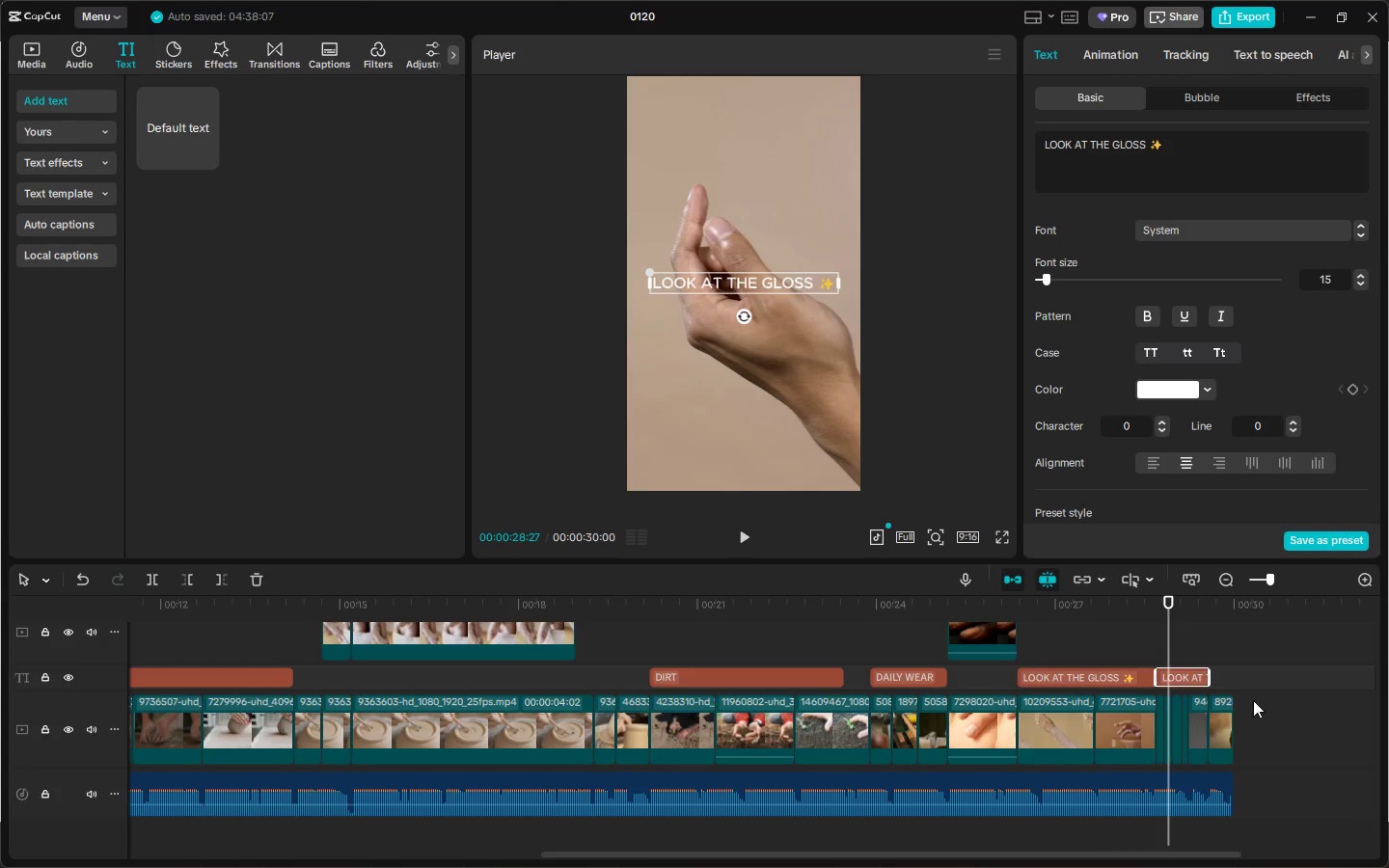 
left_click([1184, 676])
 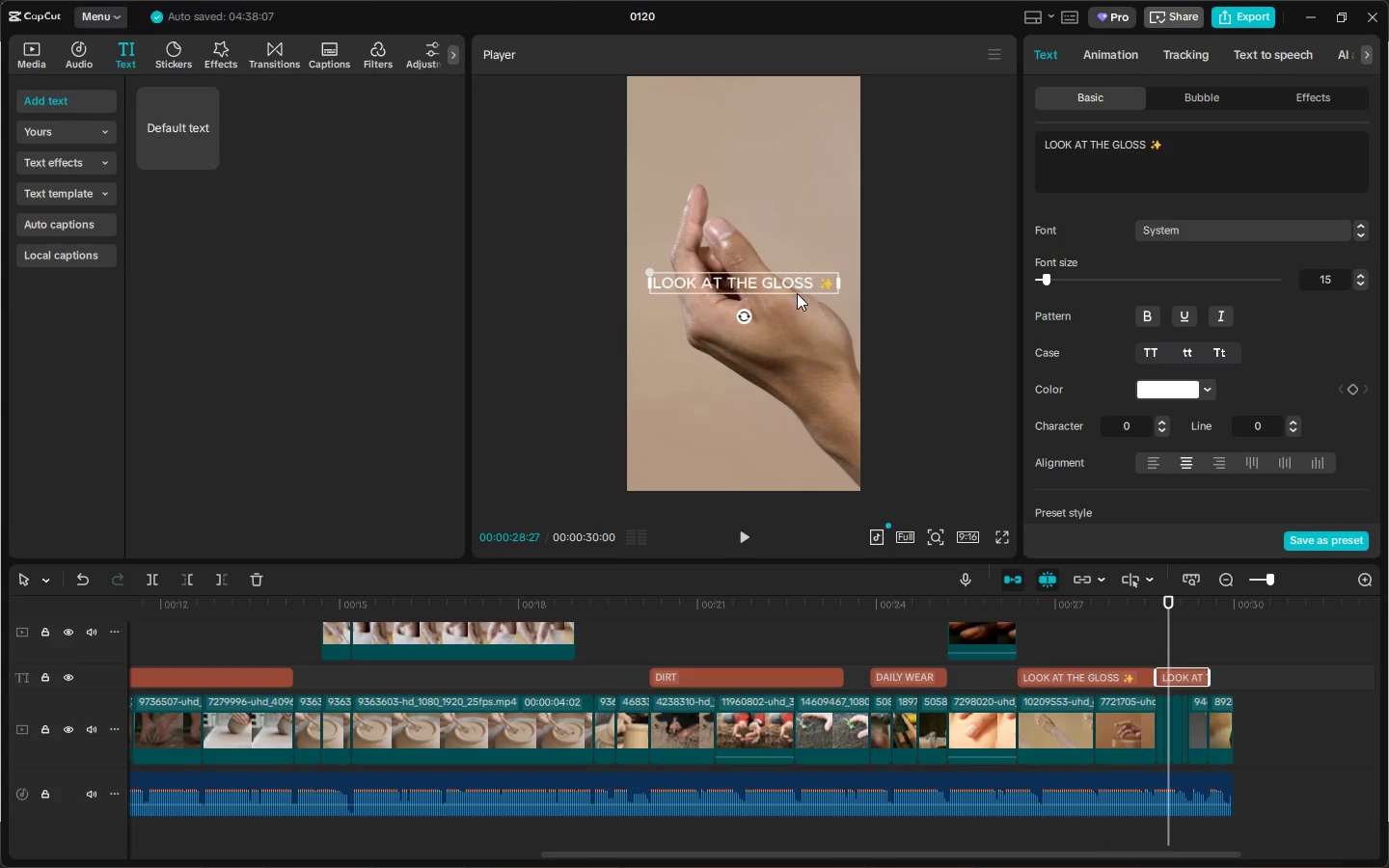 
double_click([794, 285])
 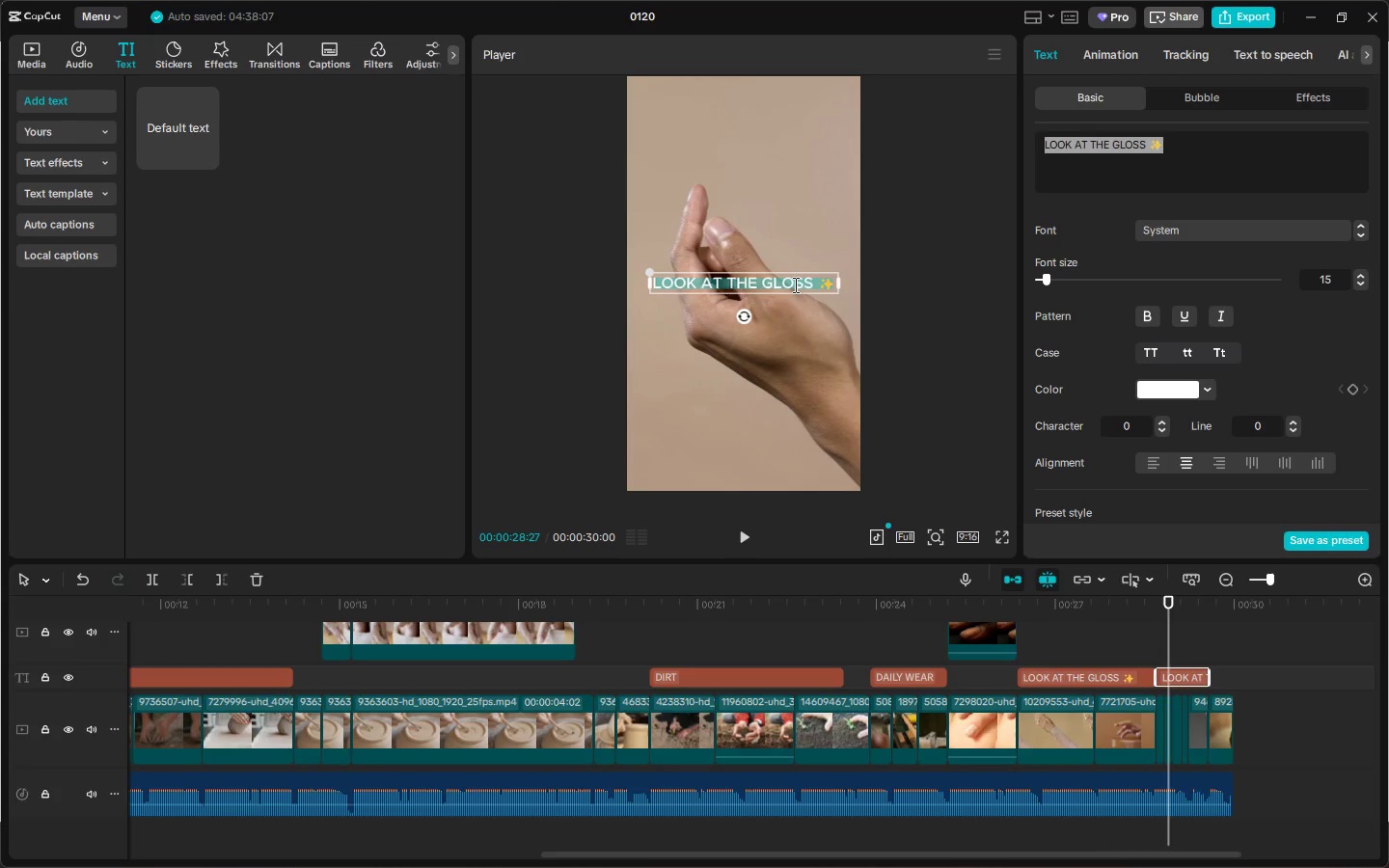 
type(diamio)
key(Backspace)
key(Backspace)
type(ong-shield)
 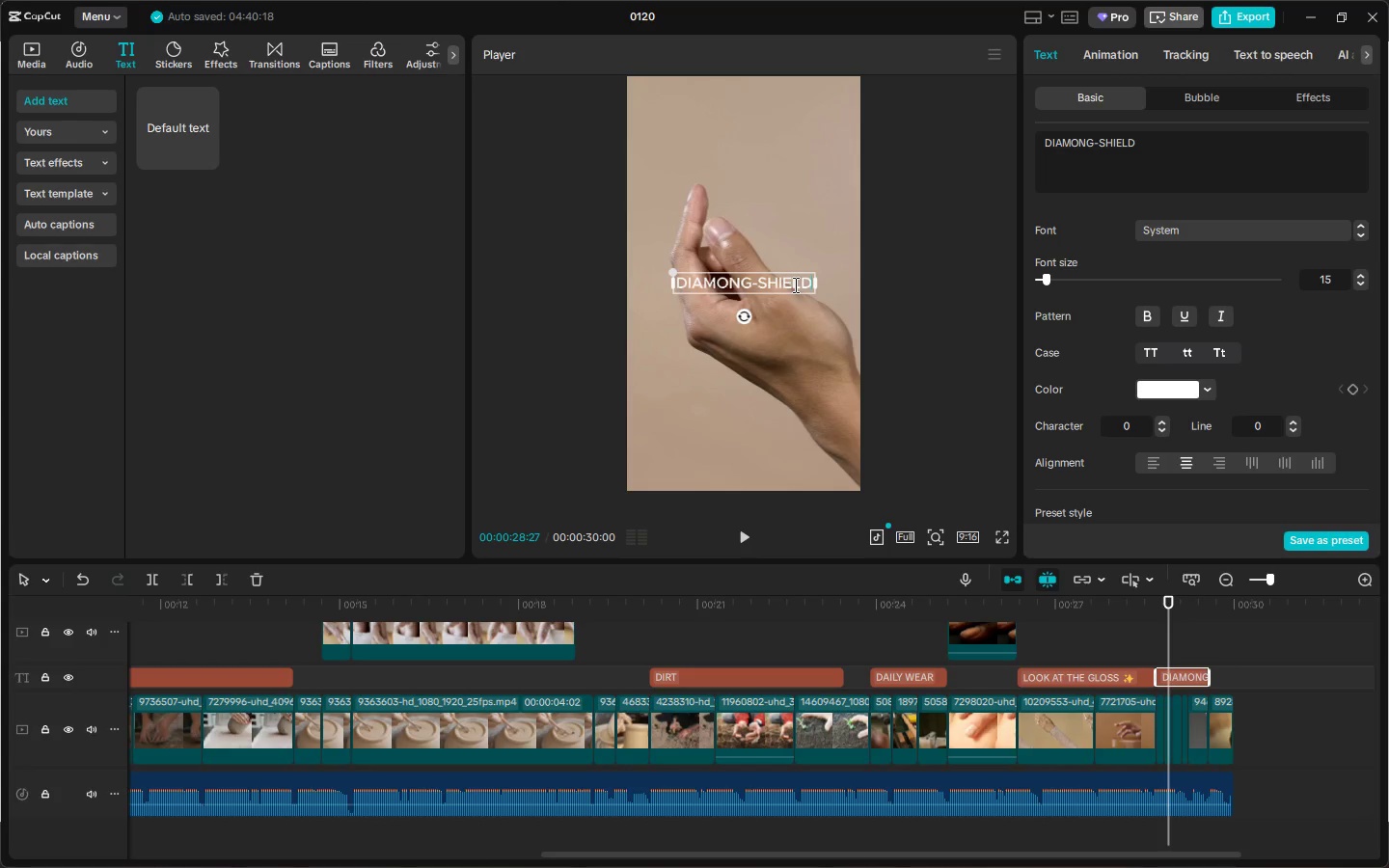 
key(Enter)
 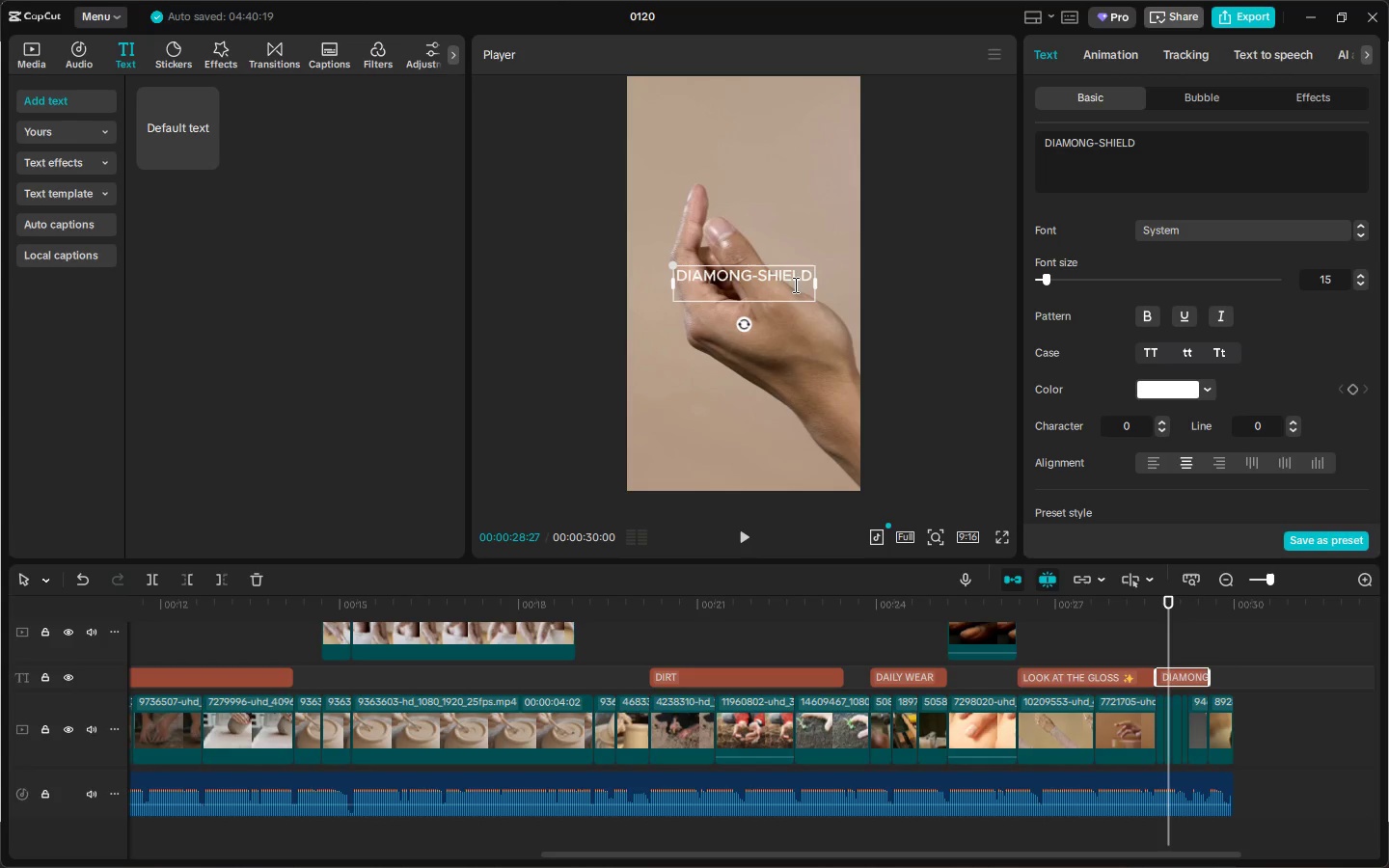 
type(top coat)
 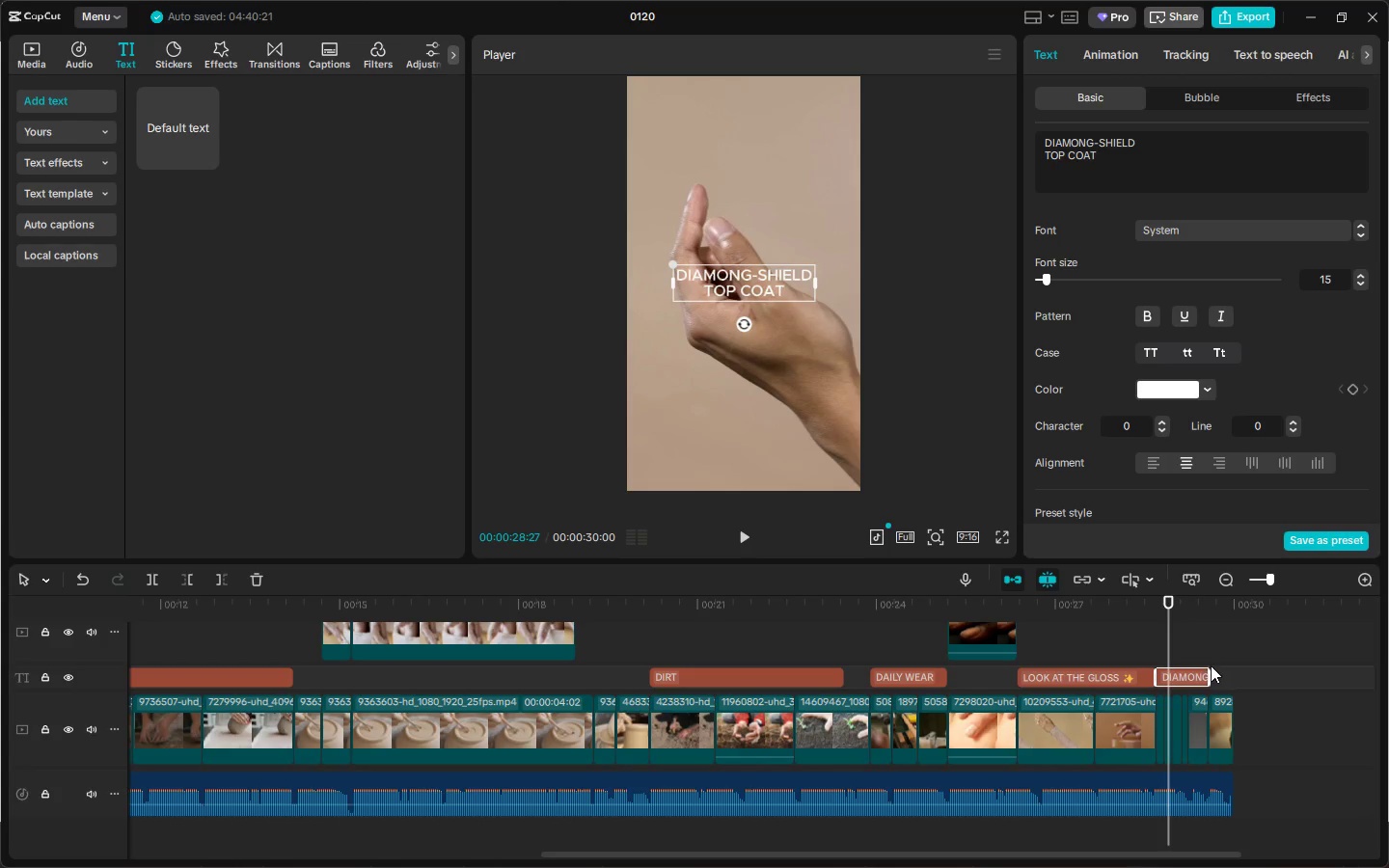 
left_click_drag(start_coordinate=[1138, 604], to_coordinate=[1070, 606])
 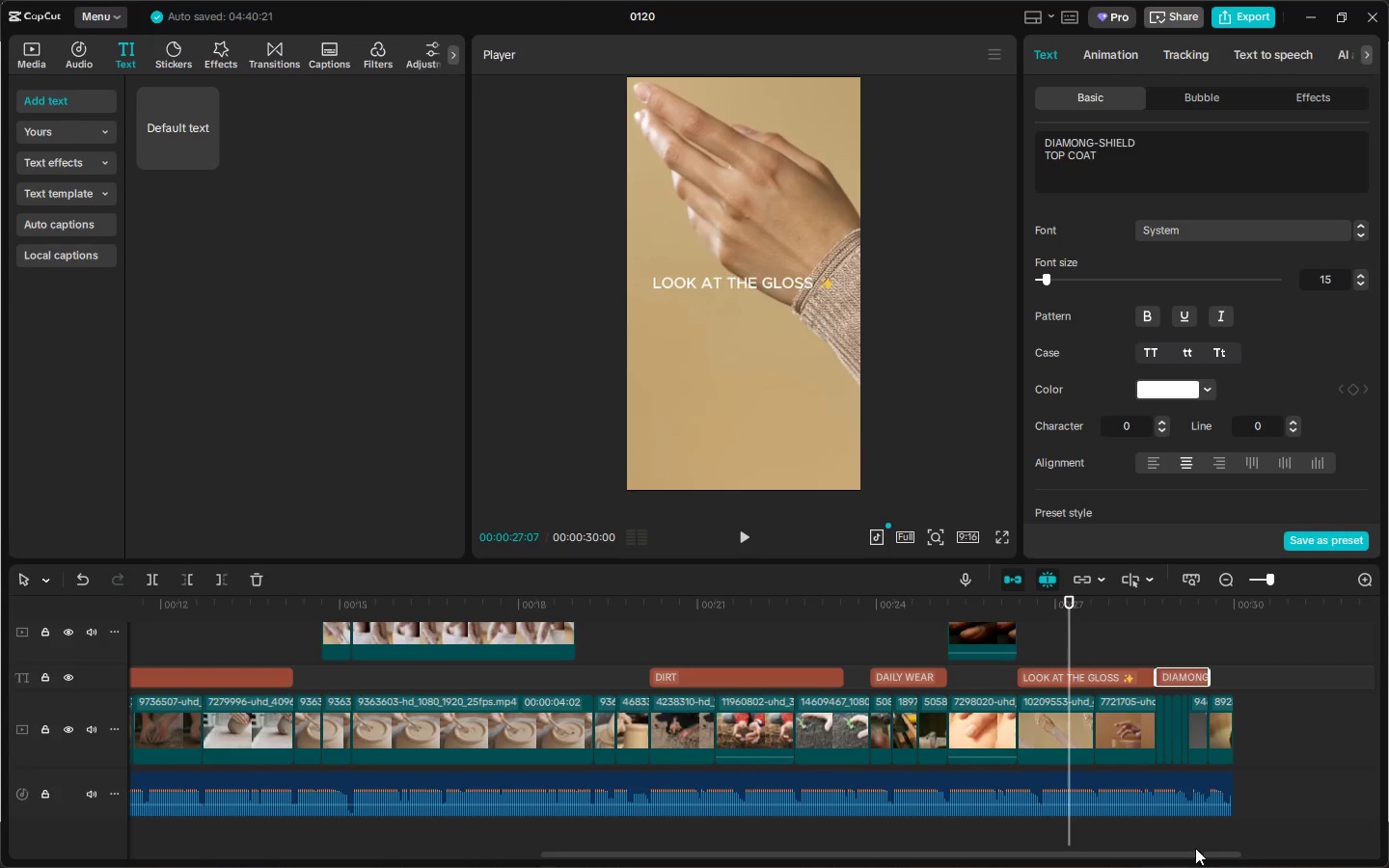 
left_click_drag(start_coordinate=[1192, 854], to_coordinate=[1235, 851])
 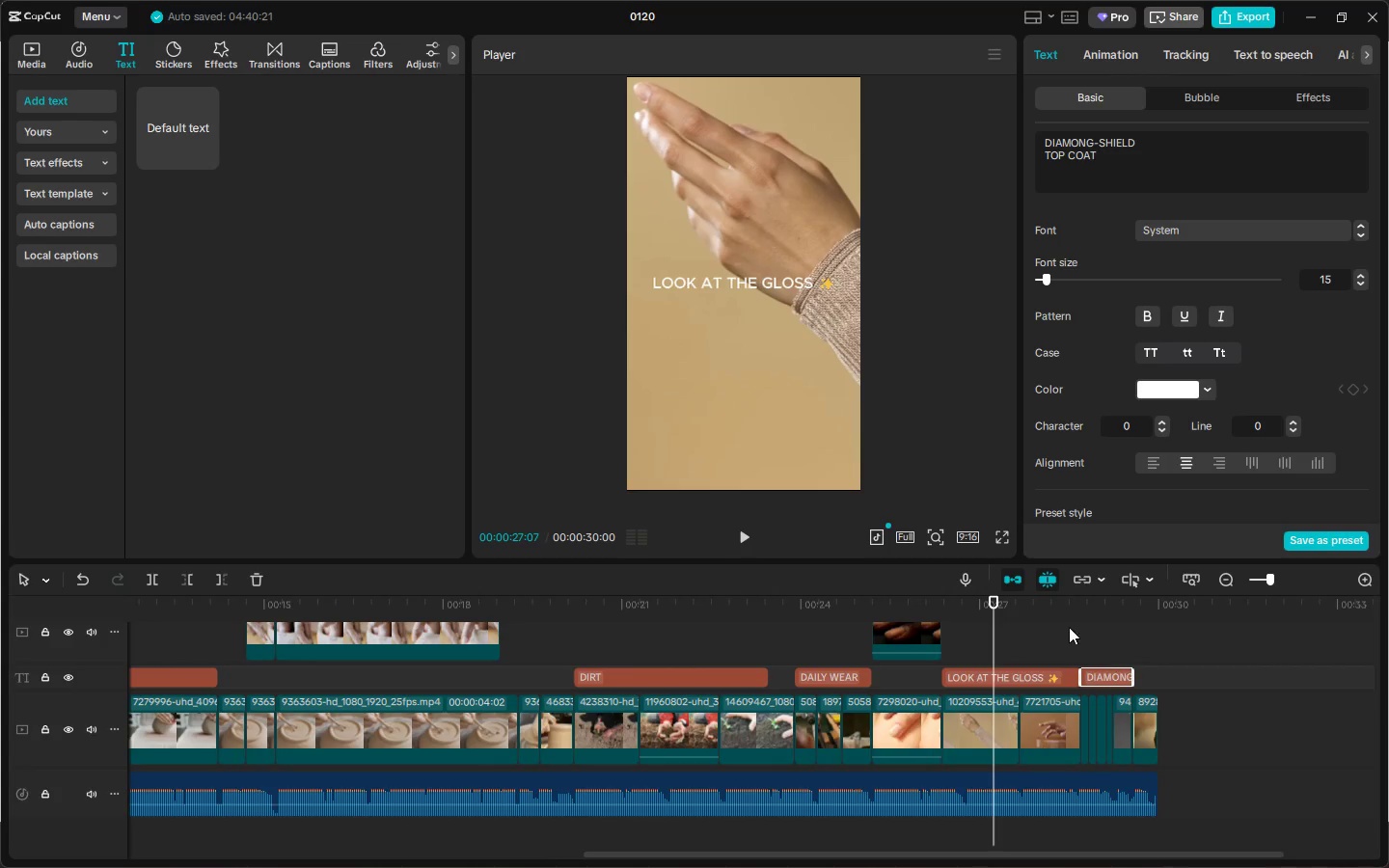 
key(Space)
 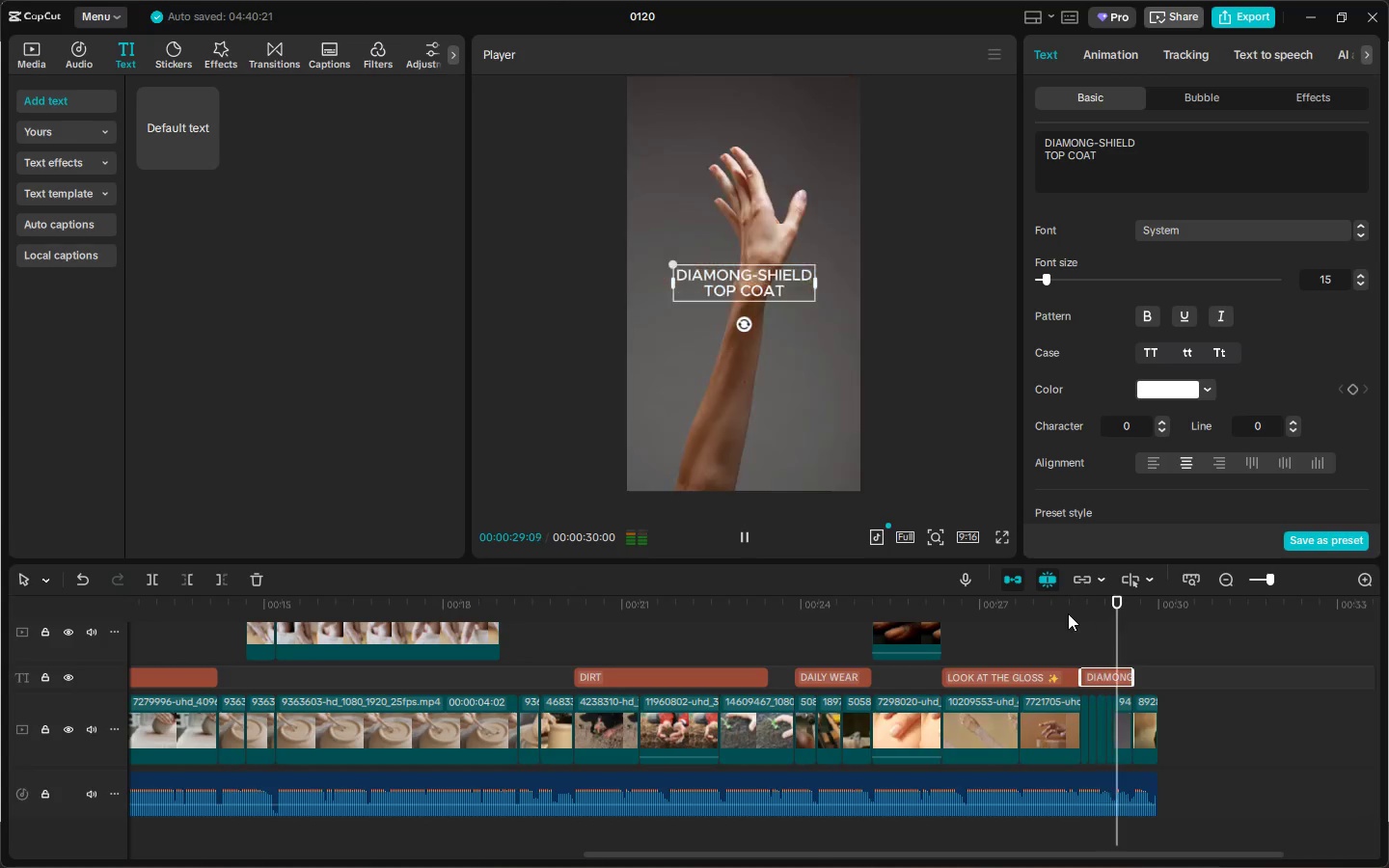 
key(Space)
 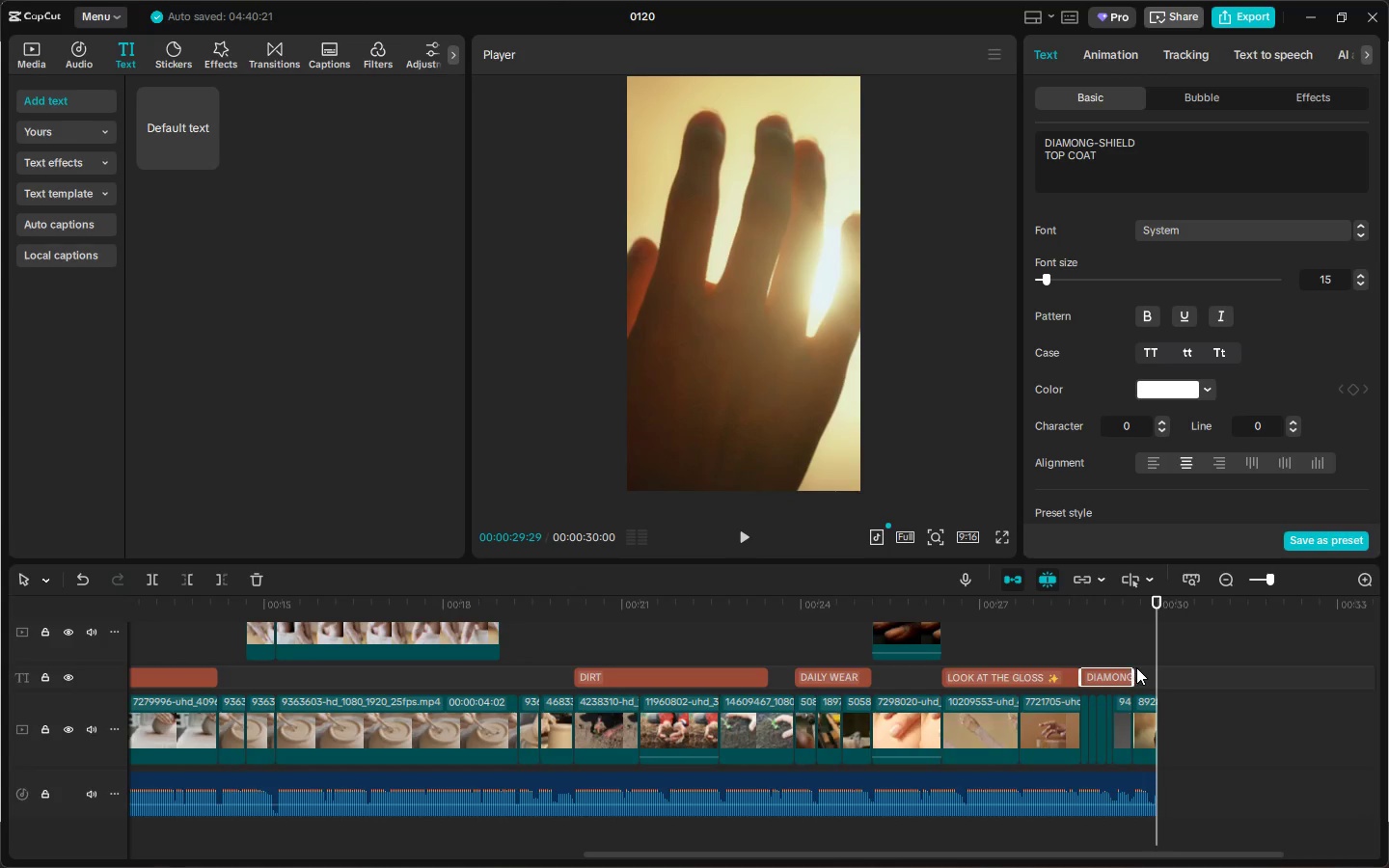 
hold_key(key=AltLeft, duration=1.5)
left_click_drag(start_coordinate=[1116, 675], to_coordinate=[1162, 679])
 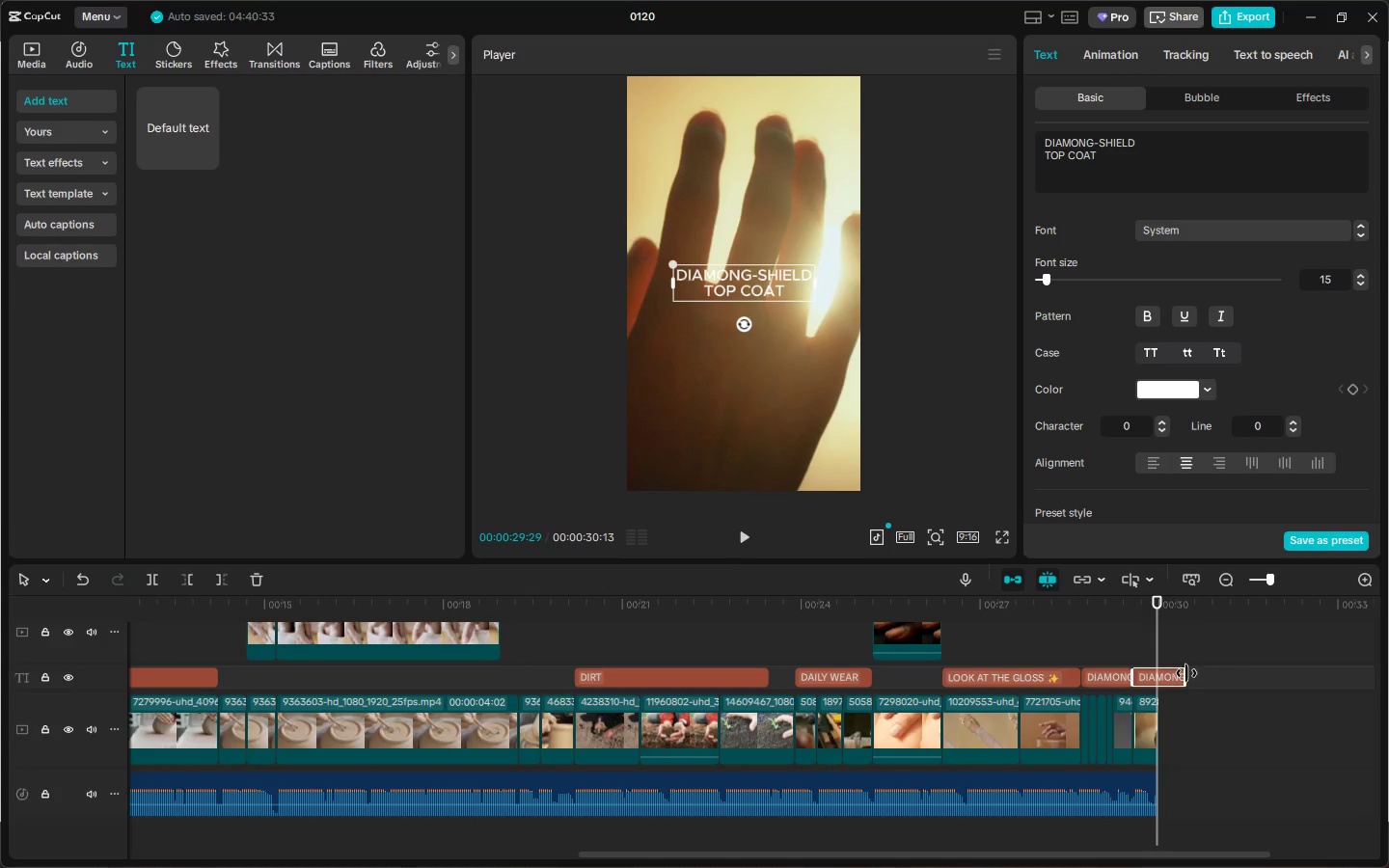 
key(Alt+AltLeft)
 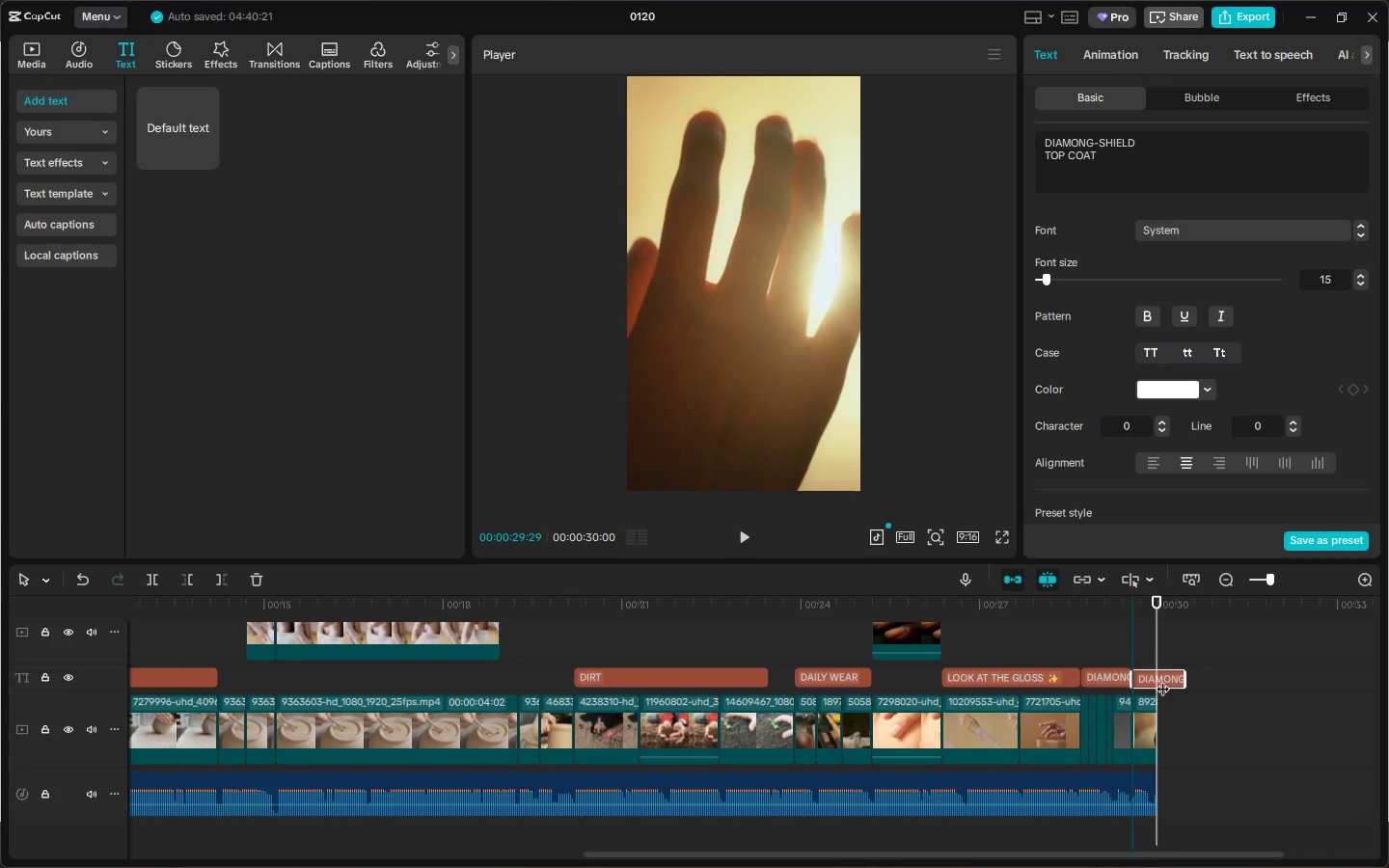 
key(Alt+AltLeft)
 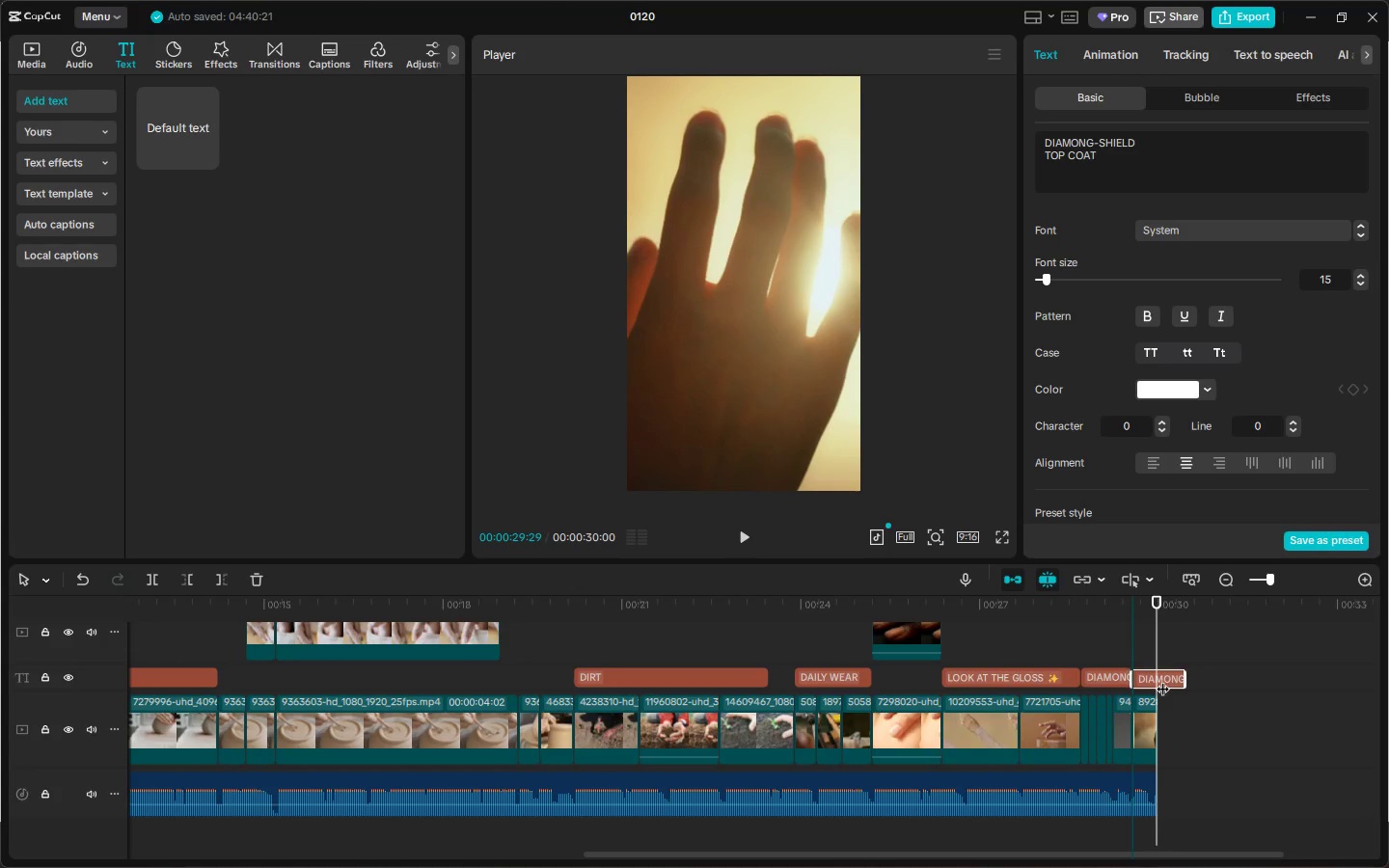 
key(Alt+AltLeft)
 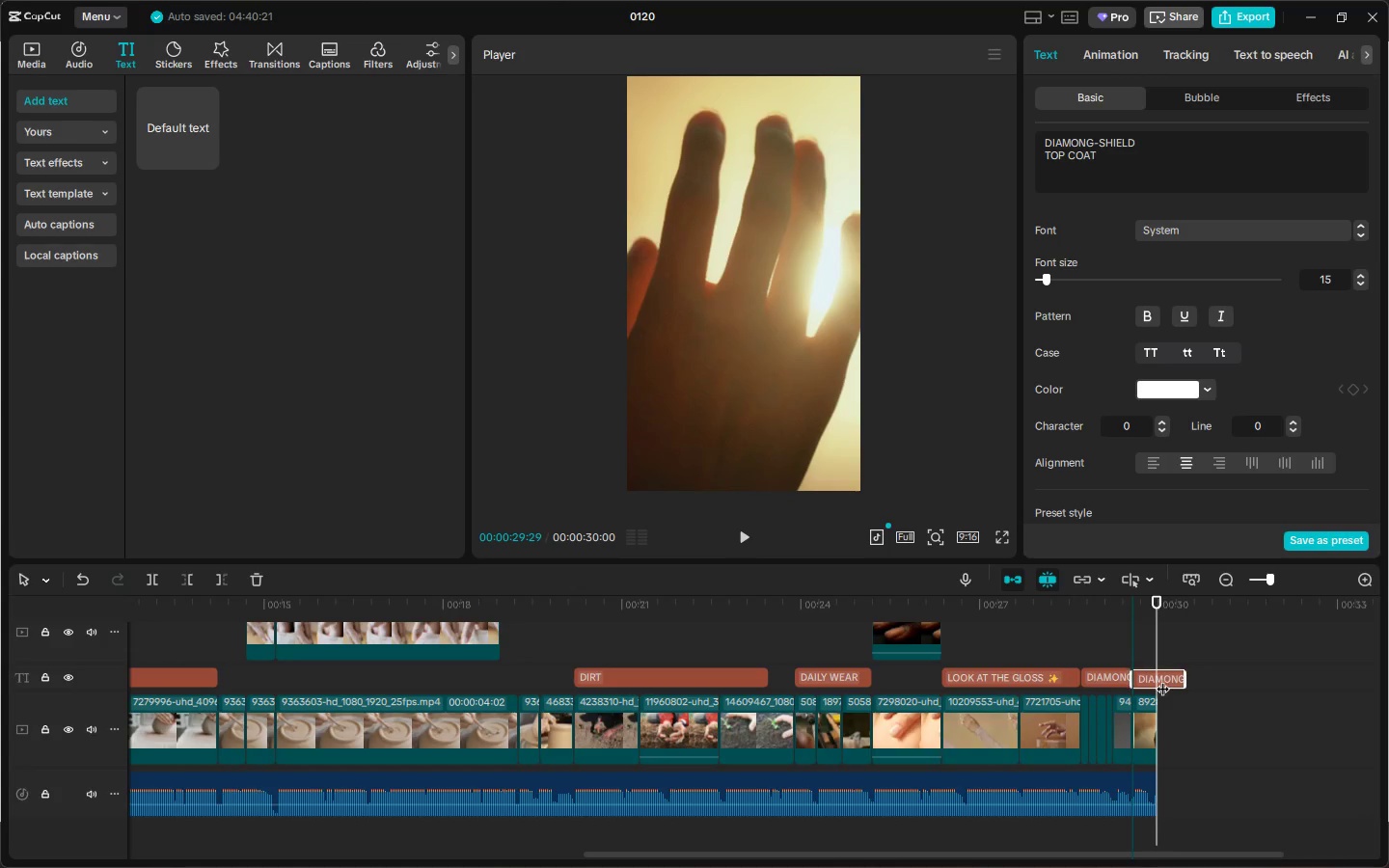 
key(Alt+AltLeft)
 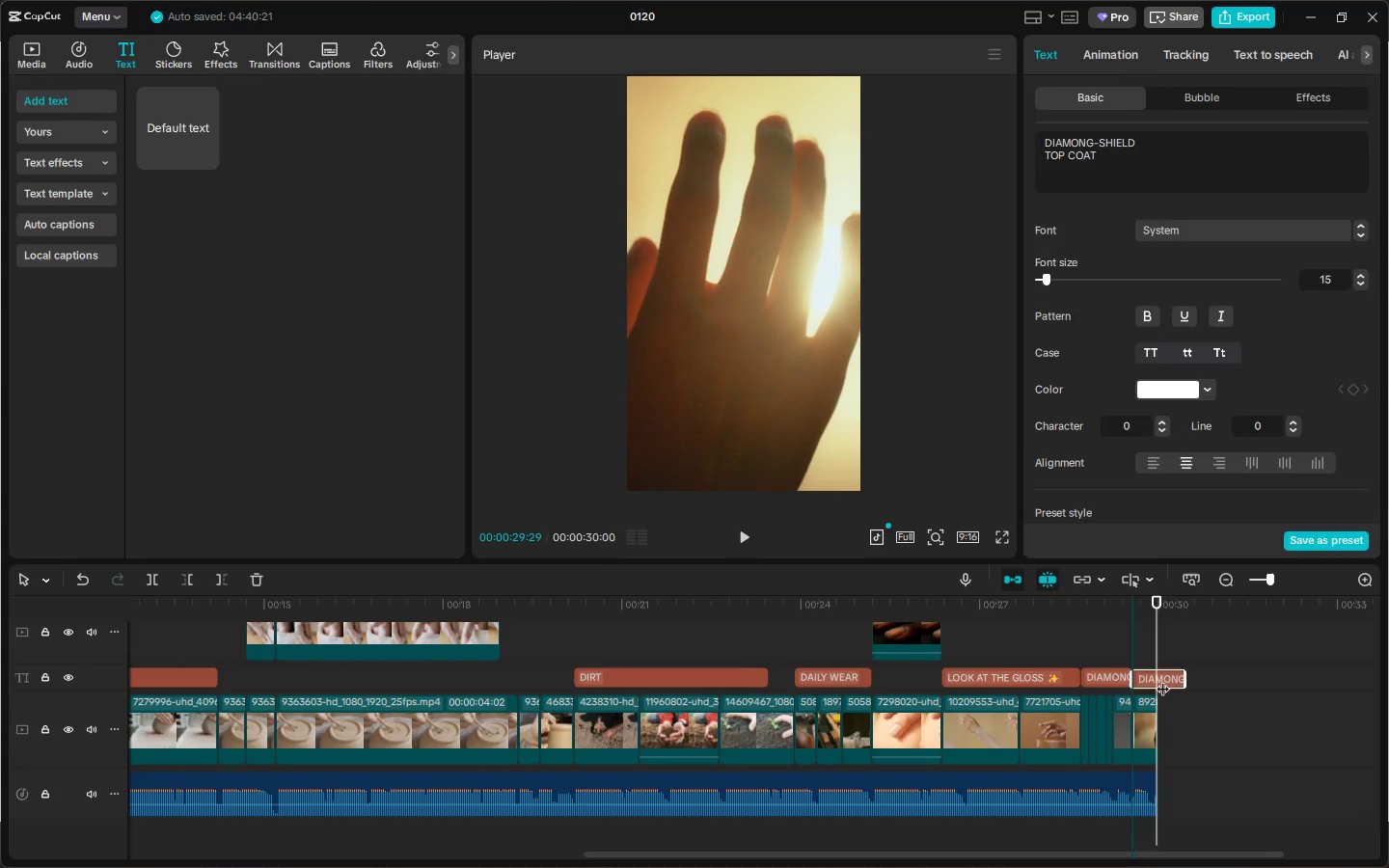 
key(Alt+AltLeft)
 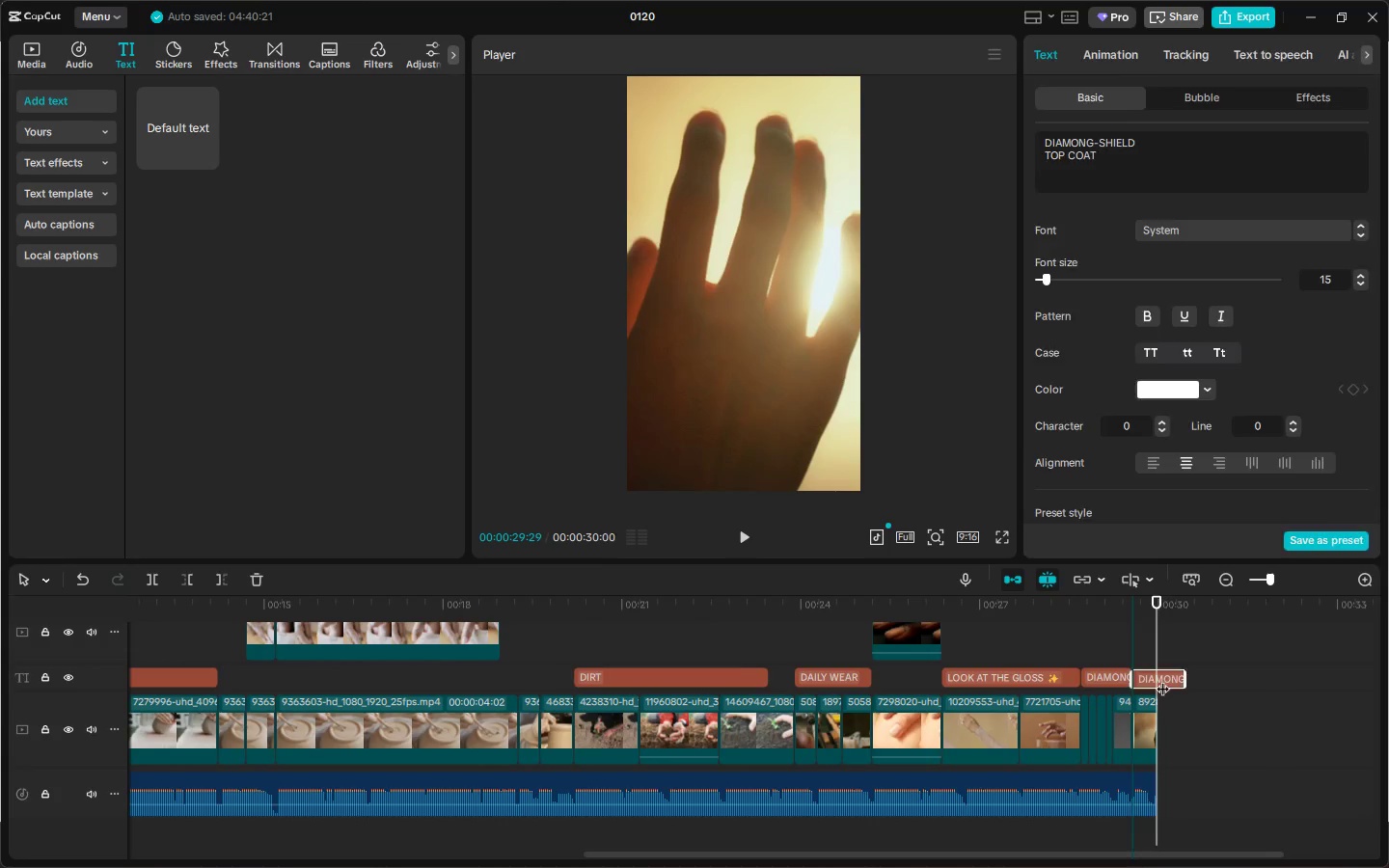 
key(Alt+AltLeft)
 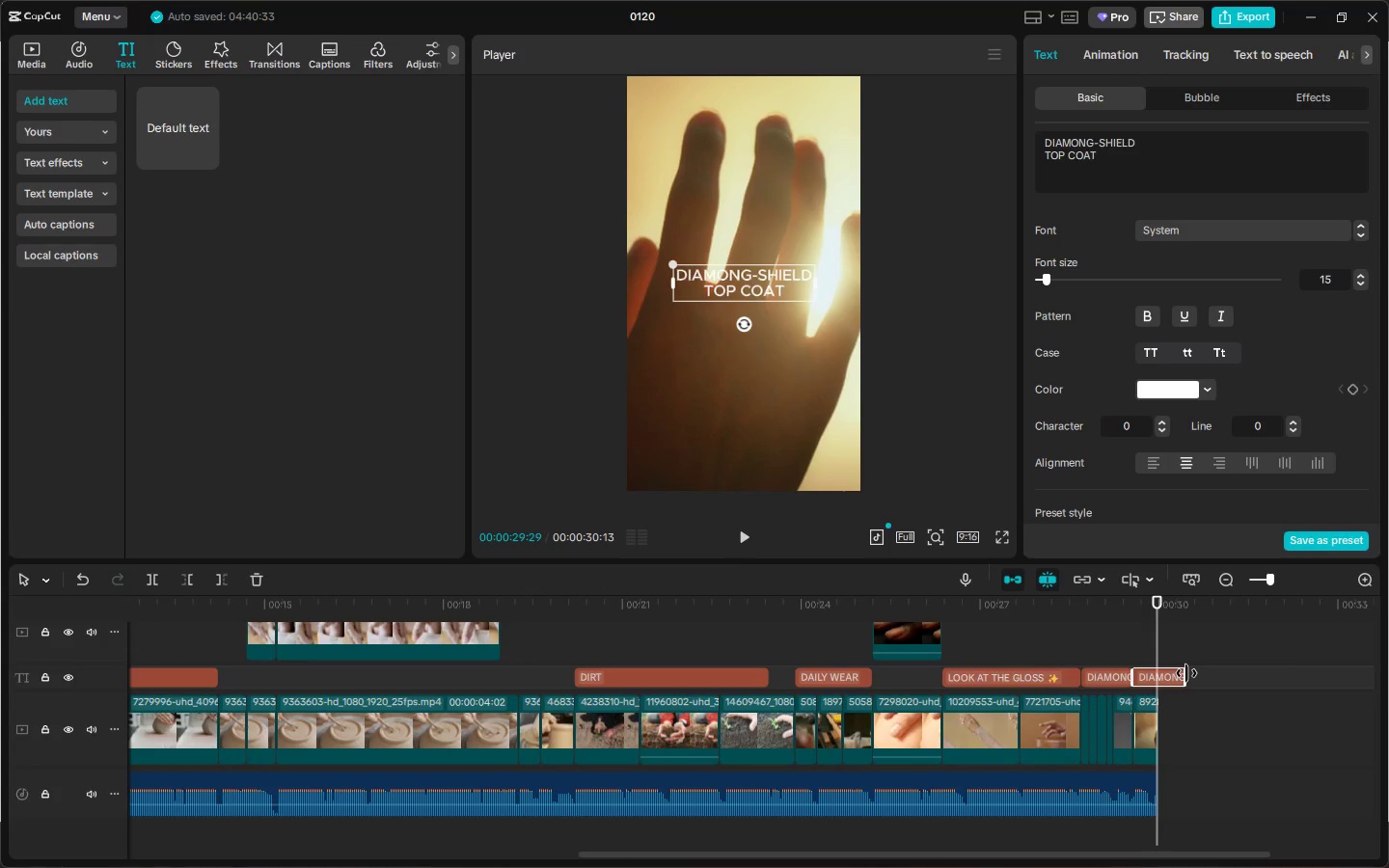 
left_click_drag(start_coordinate=[1186, 673], to_coordinate=[1155, 677])
 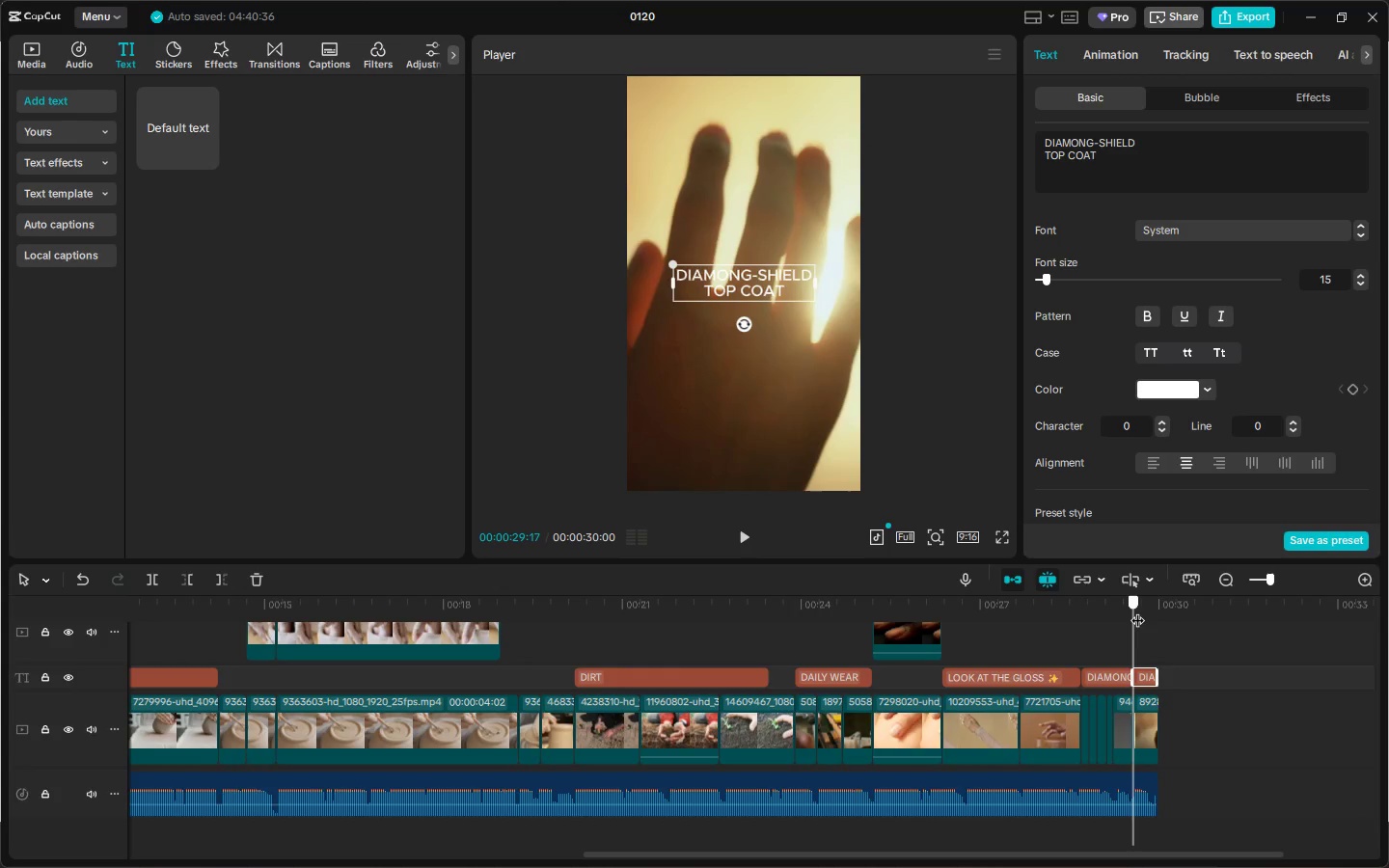 
left_click([766, 271])
 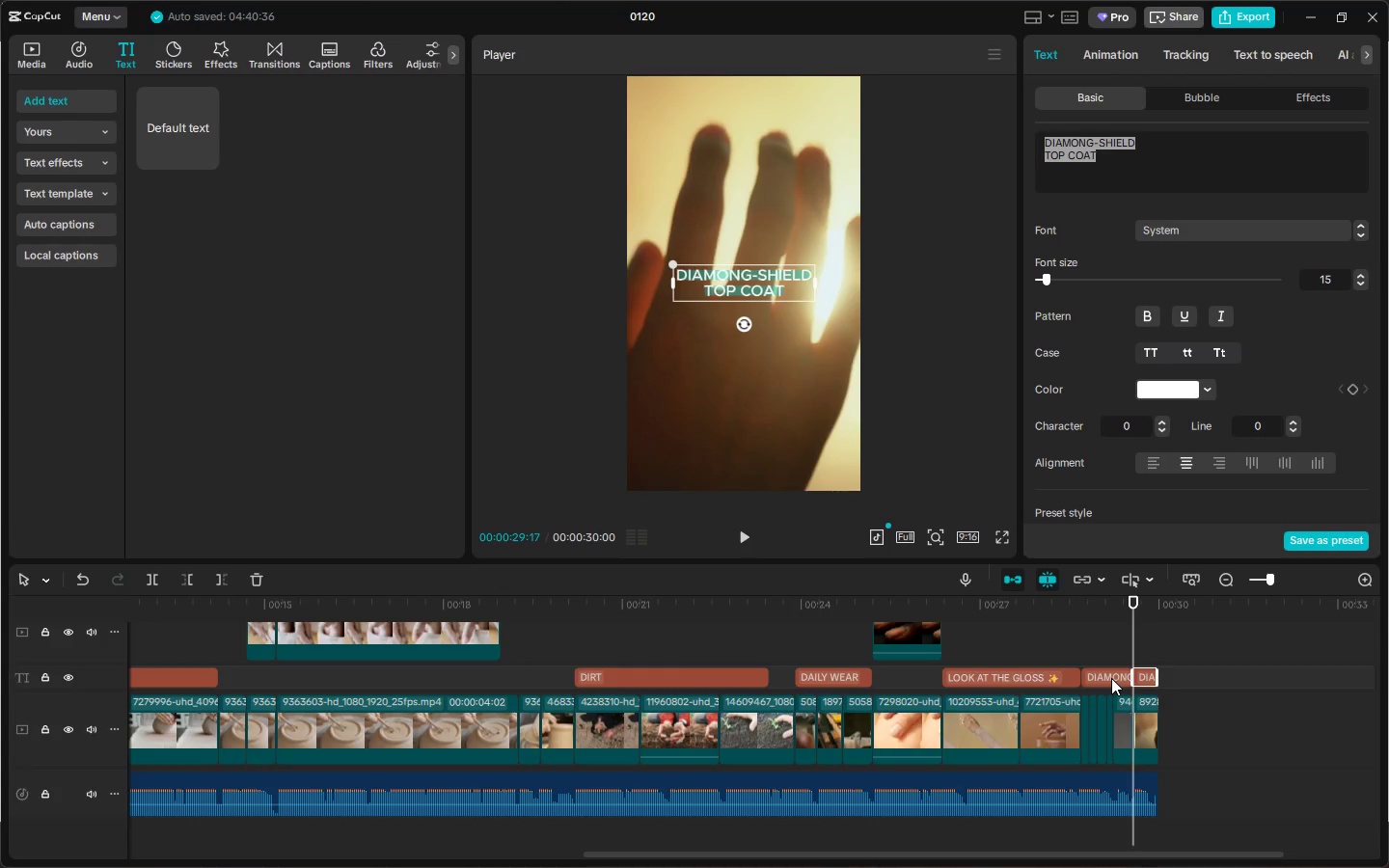 
wait(5.23)
 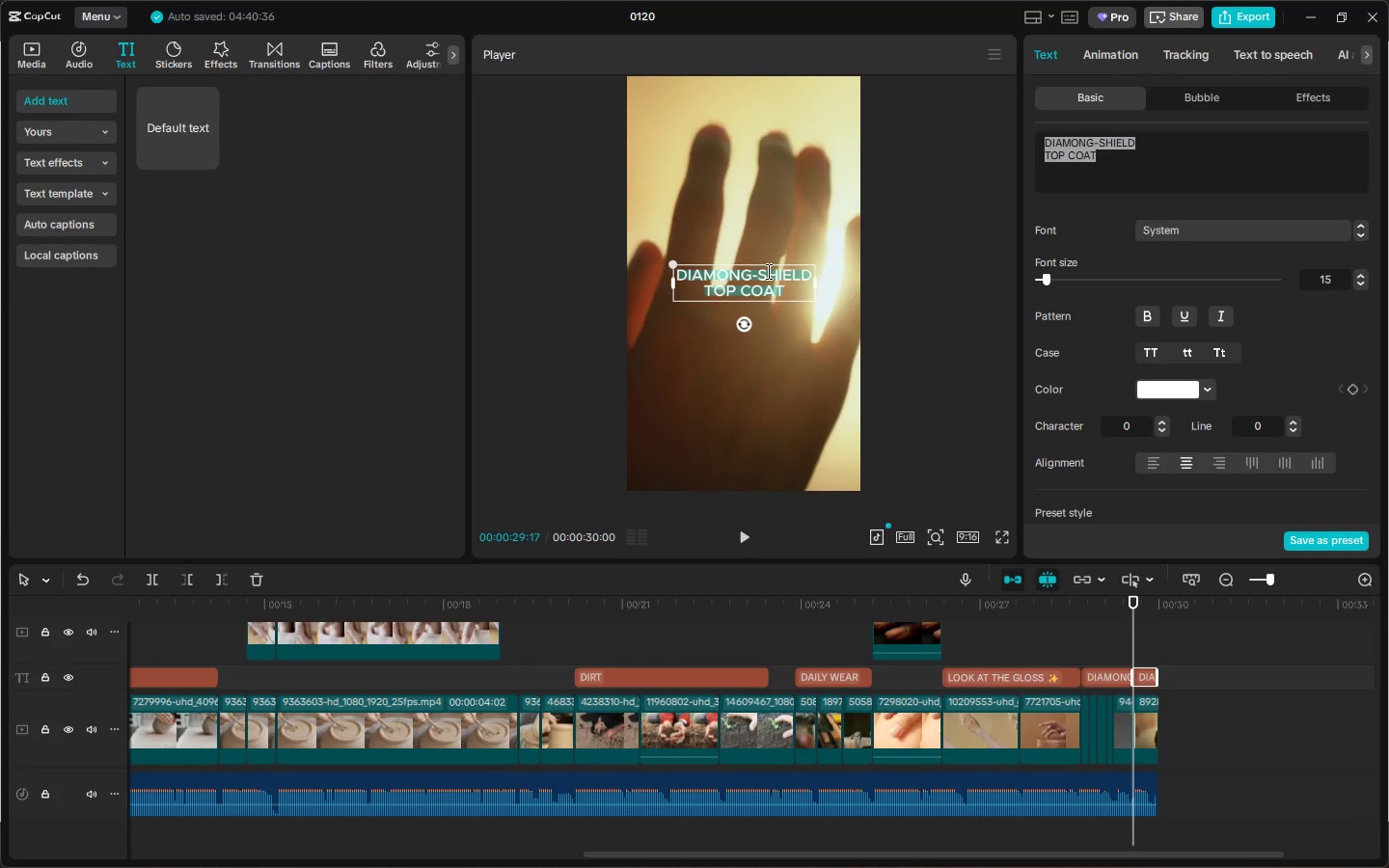 
left_click_drag(start_coordinate=[1012, 677], to_coordinate=[1016, 663])
 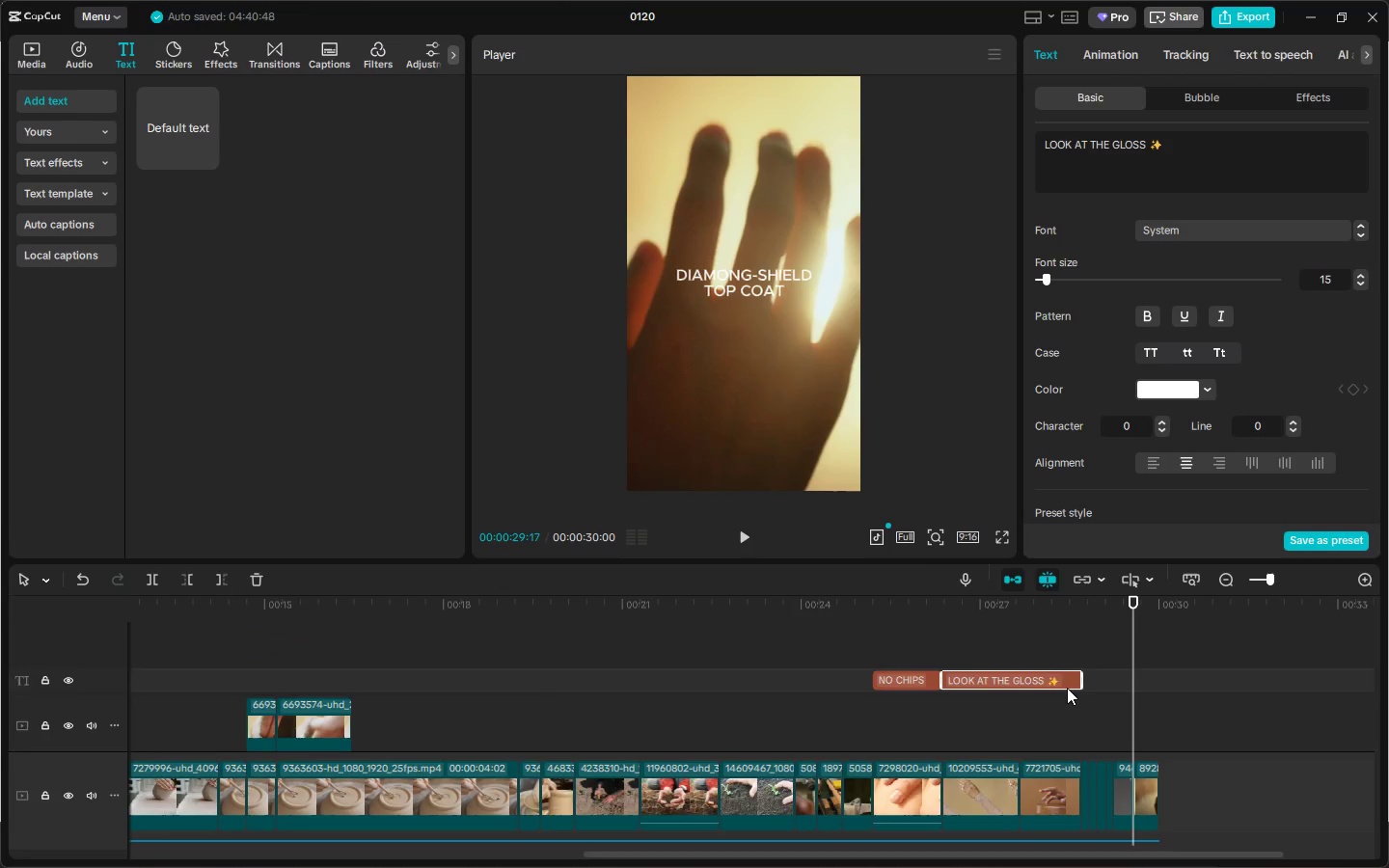 
scroll: coordinate [1106, 724], scroll_direction: down, amount: 4.0
 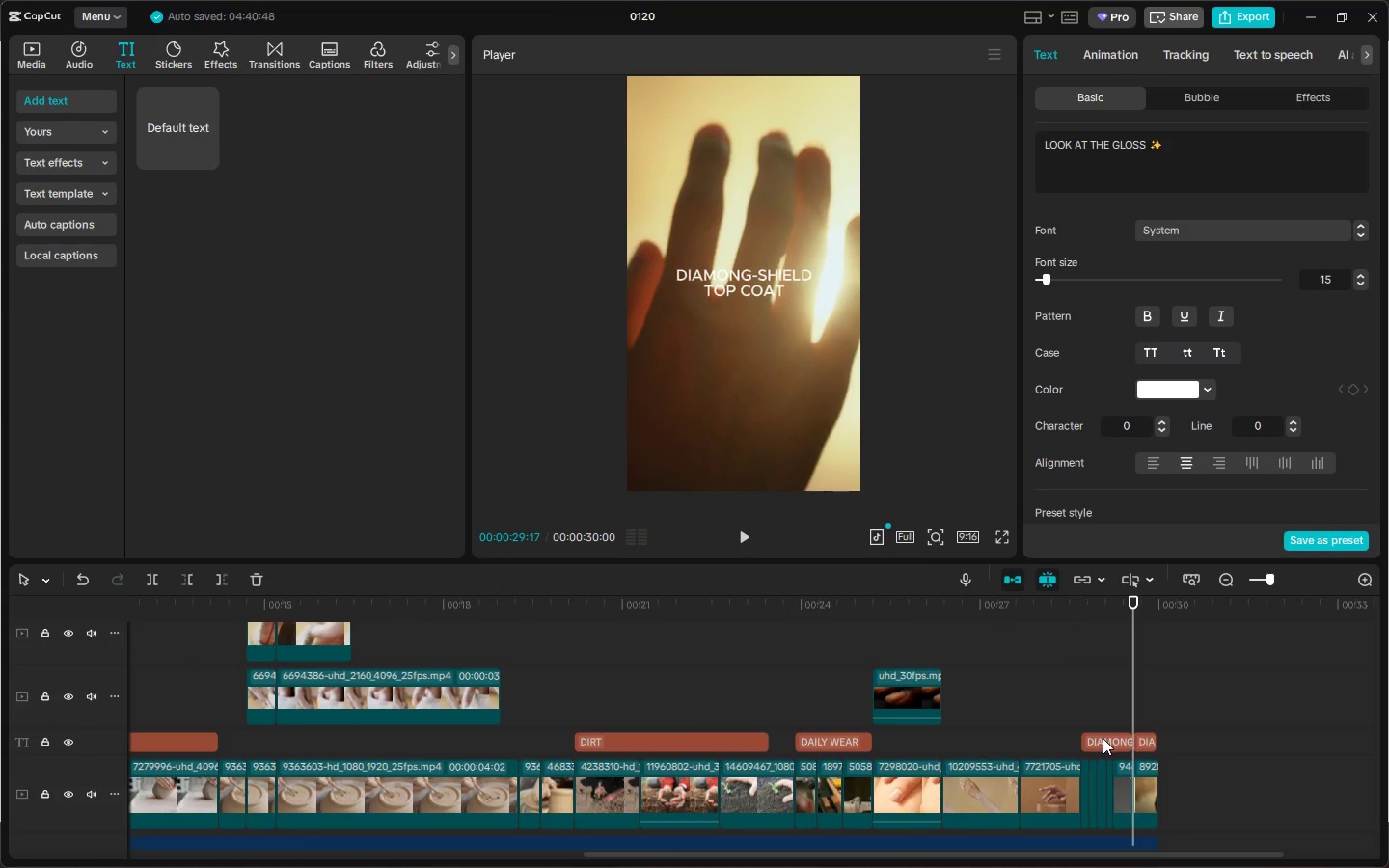 
scroll: coordinate [1101, 732], scroll_direction: up, amount: 3.0
 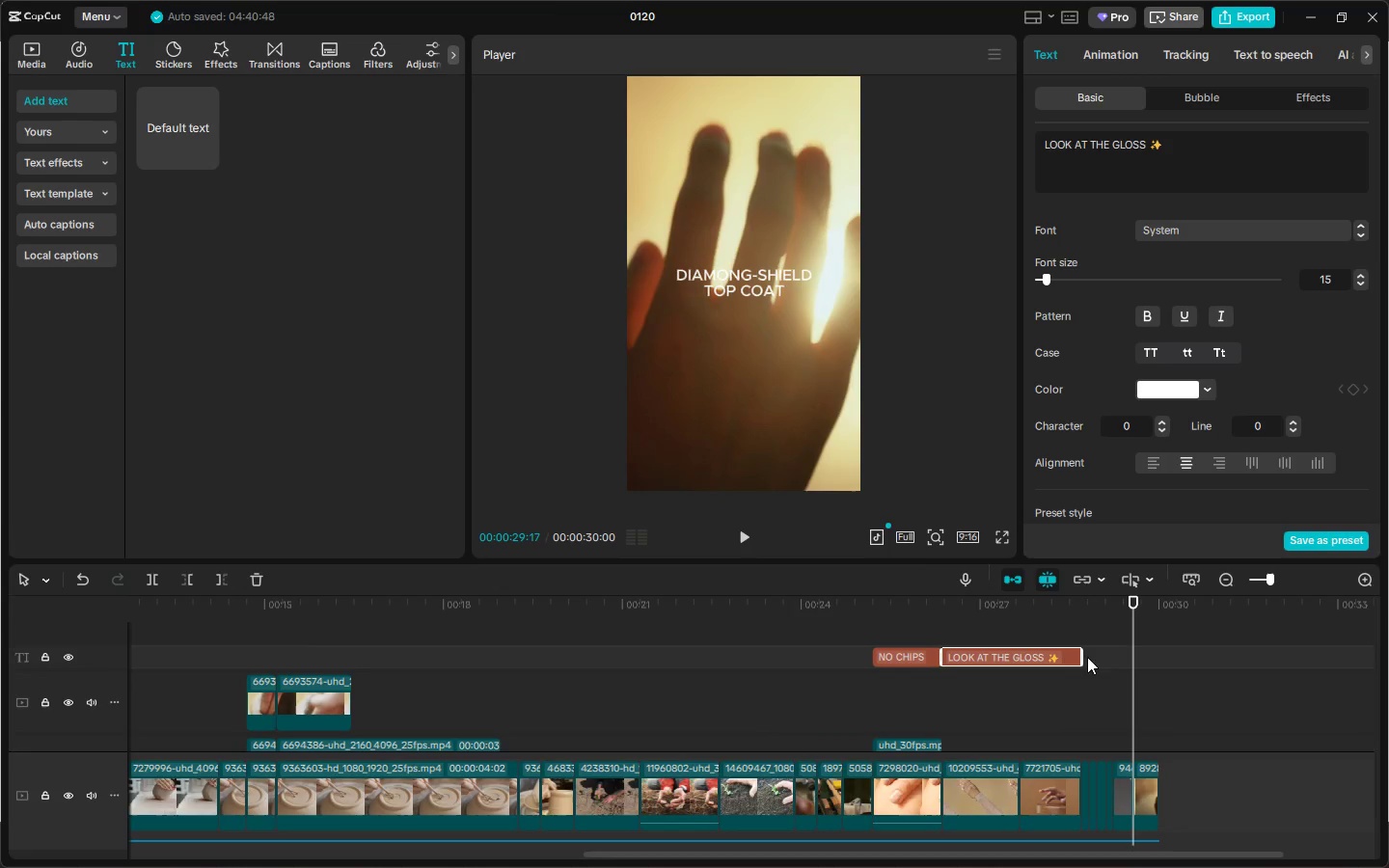 
left_click_drag(start_coordinate=[1084, 659], to_coordinate=[1159, 656])
 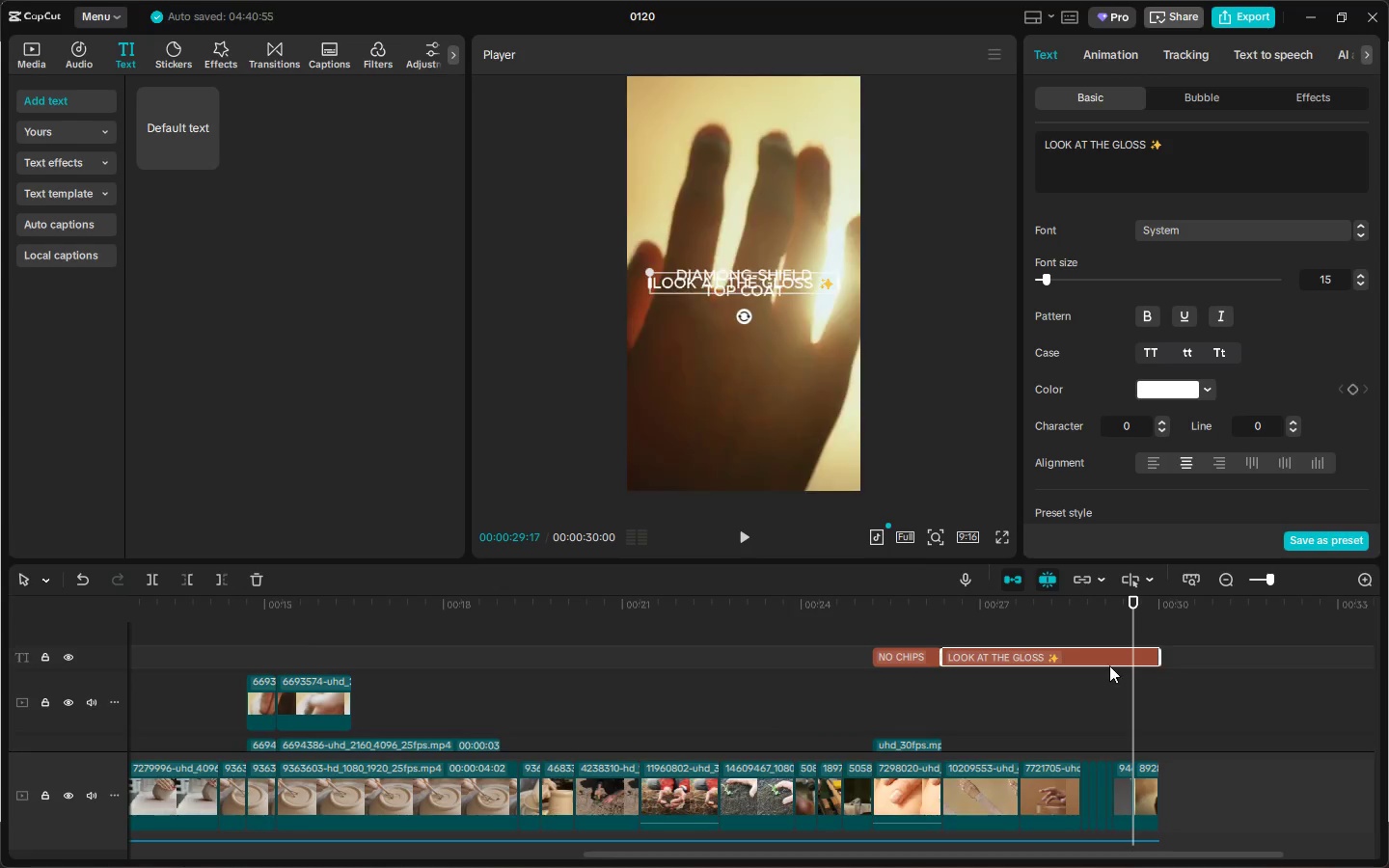 
scroll: coordinate [1092, 673], scroll_direction: down, amount: 4.0
 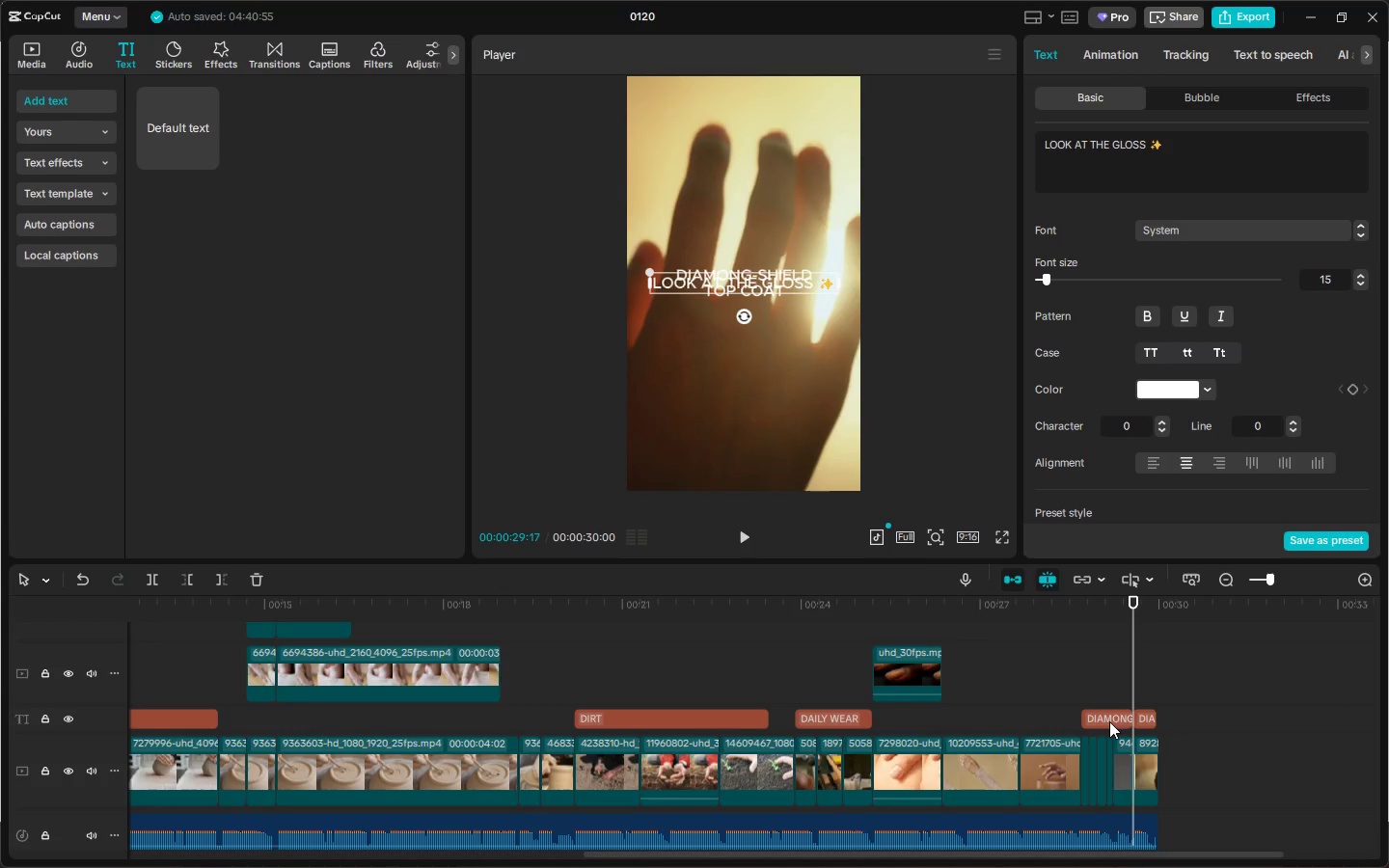 
left_click_drag(start_coordinate=[1105, 721], to_coordinate=[1048, 684])
 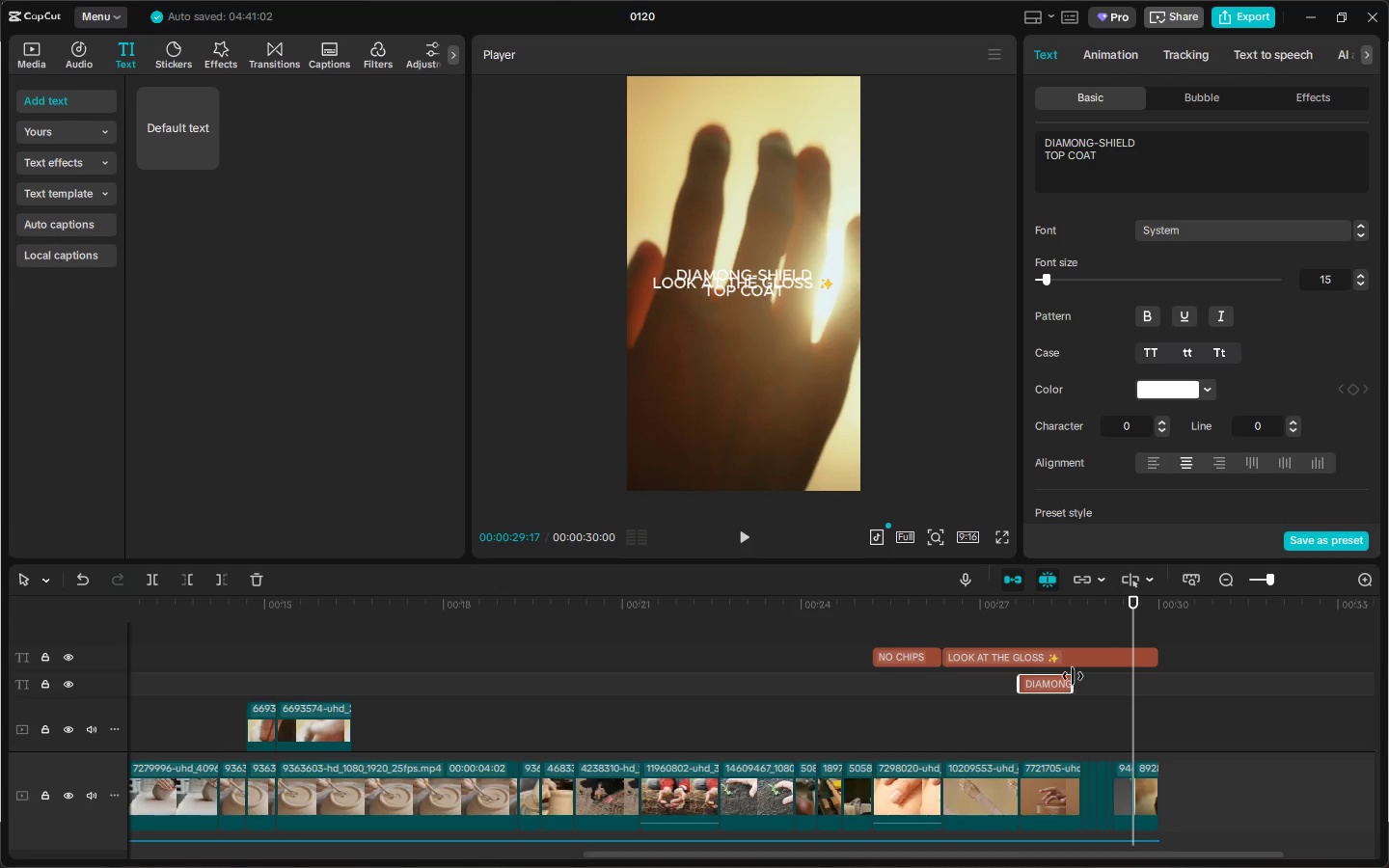 
scroll: coordinate [1103, 659], scroll_direction: up, amount: 4.0
 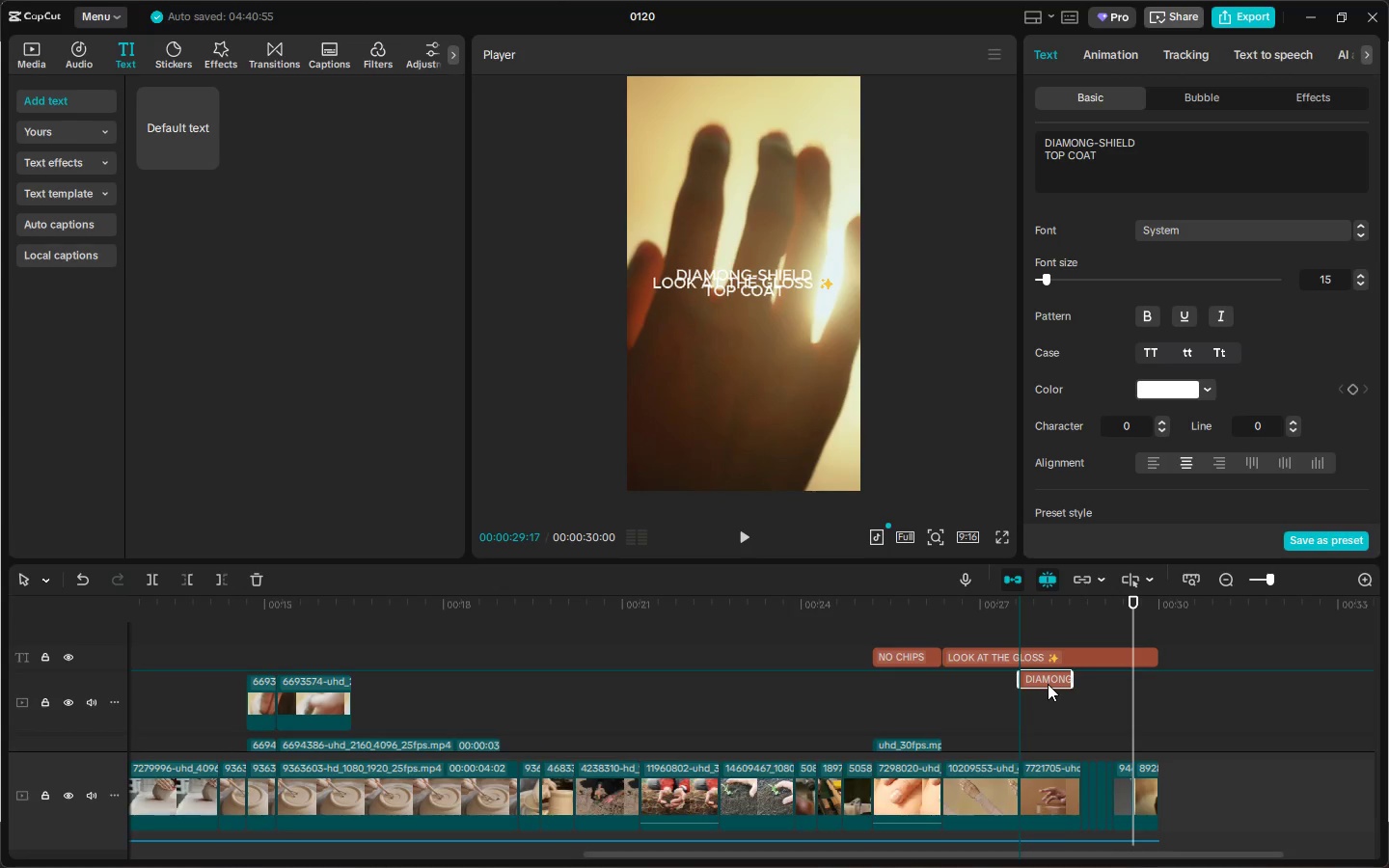 
left_click_drag(start_coordinate=[1073, 682], to_coordinate=[1080, 683])
 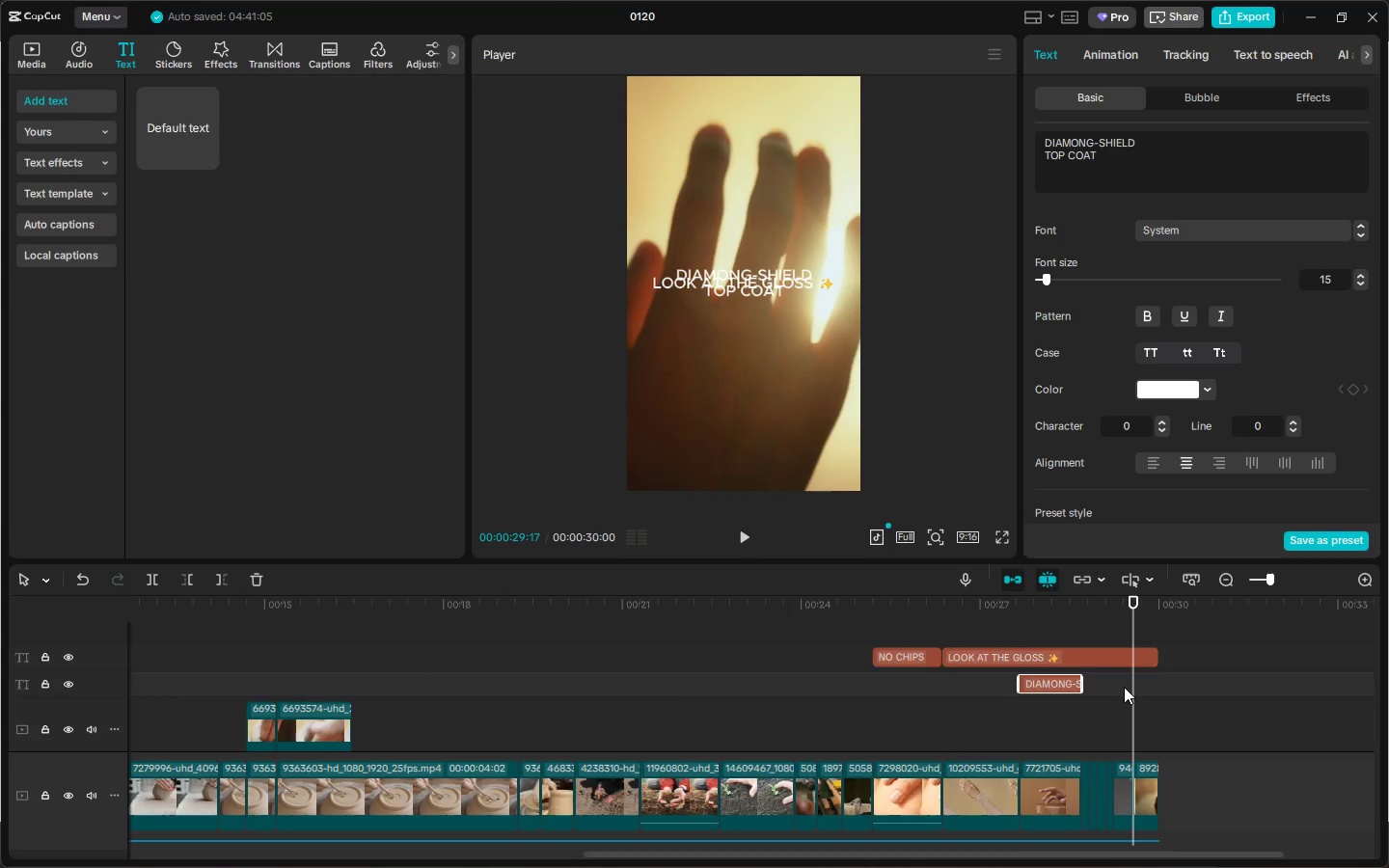 
scroll: coordinate [1122, 686], scroll_direction: down, amount: 5.0
 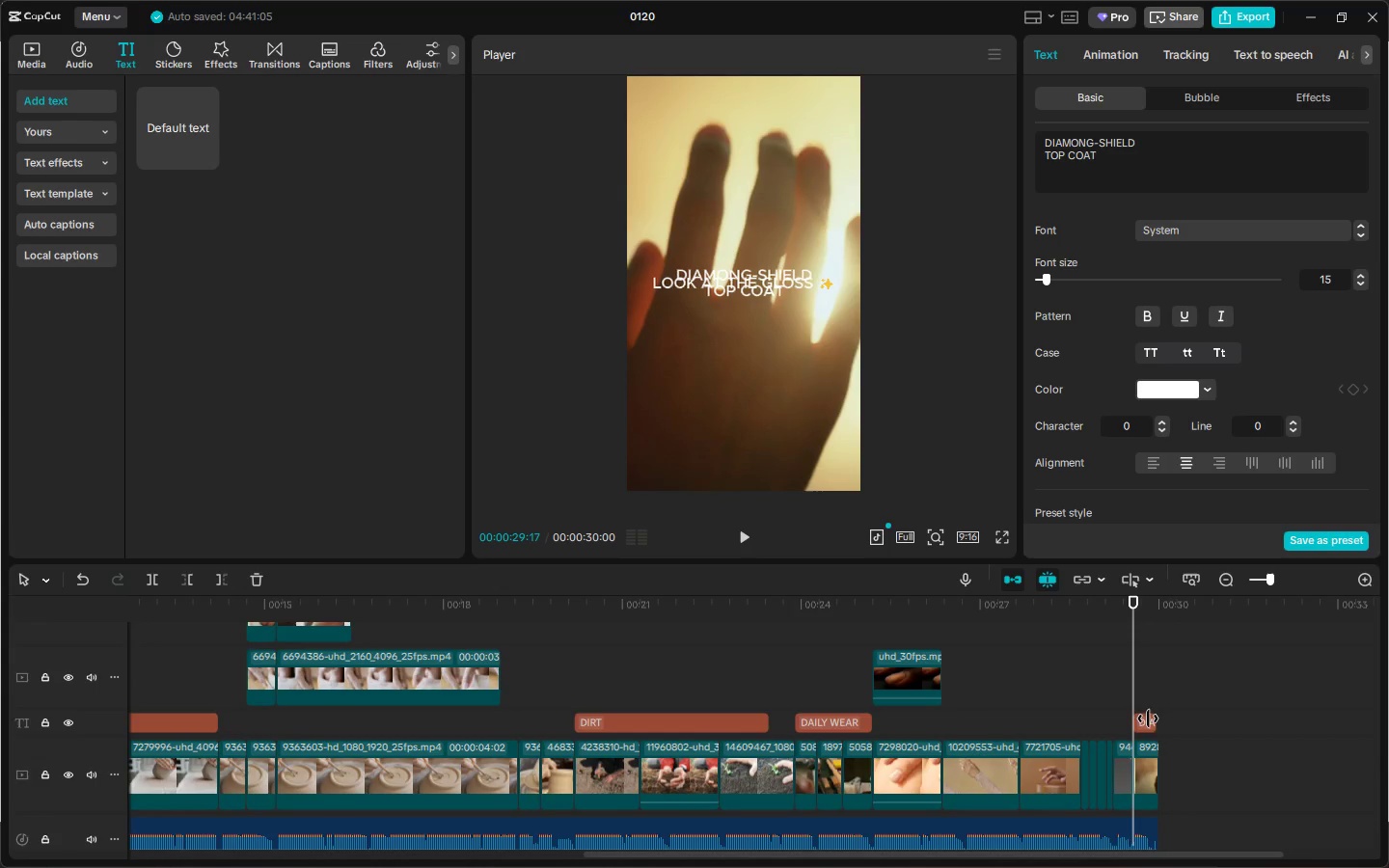 
left_click_drag(start_coordinate=[1146, 721], to_coordinate=[1130, 702])
 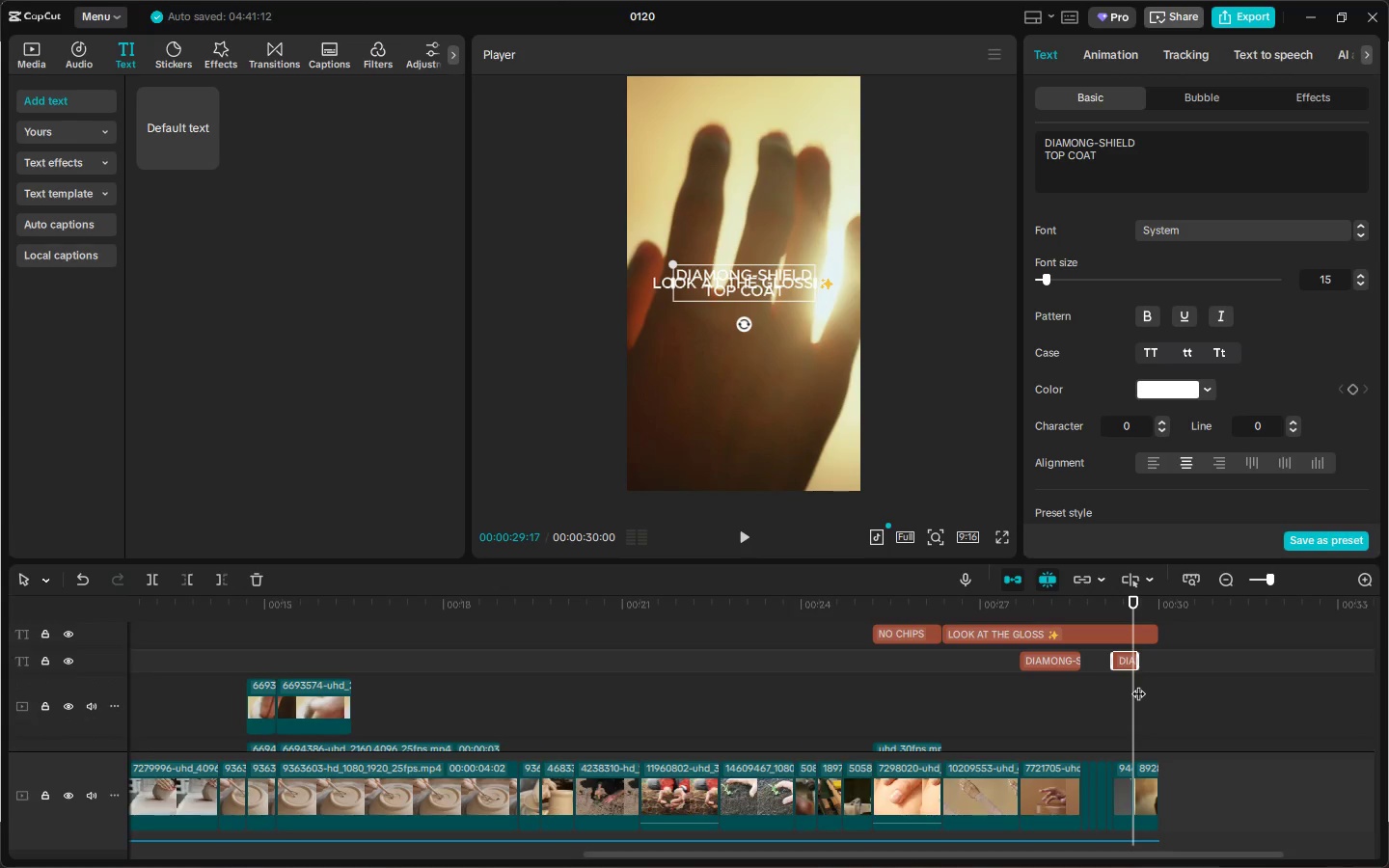 
scroll: coordinate [1103, 686], scroll_direction: up, amount: 4.0
 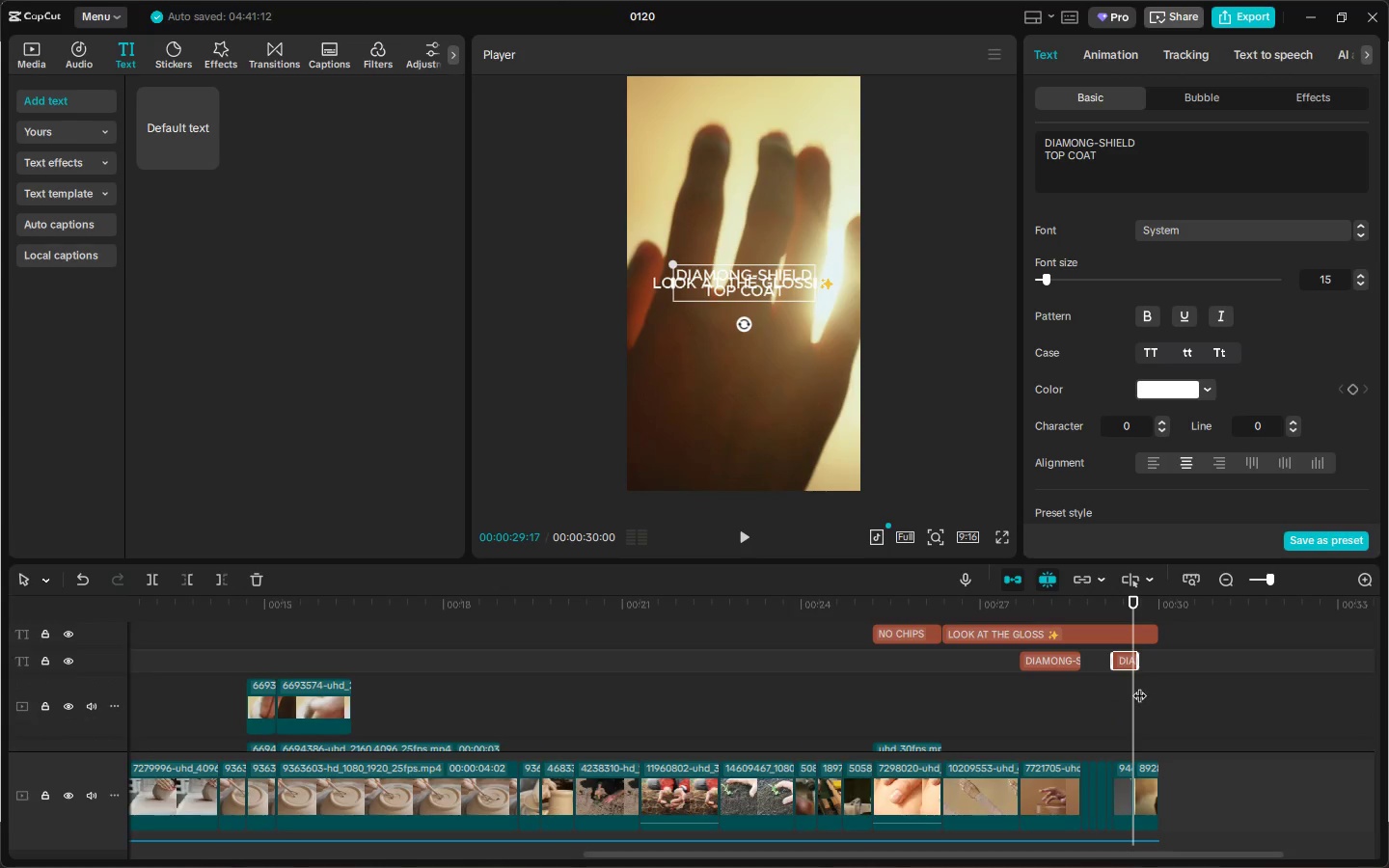 
left_click_drag(start_coordinate=[1137, 660], to_coordinate=[1152, 661])
 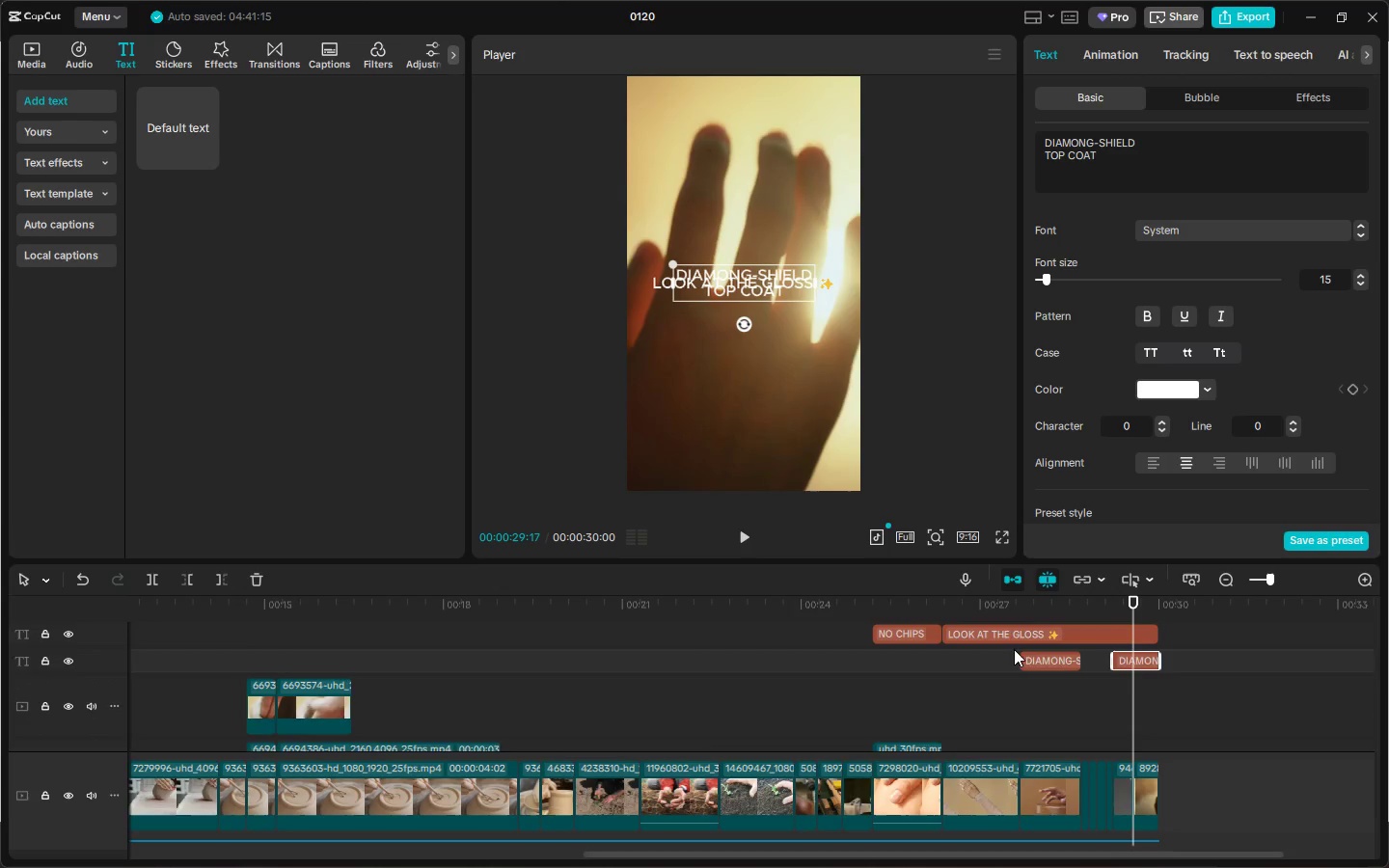 
scroll: coordinate [1011, 648], scroll_direction: up, amount: 1.0
 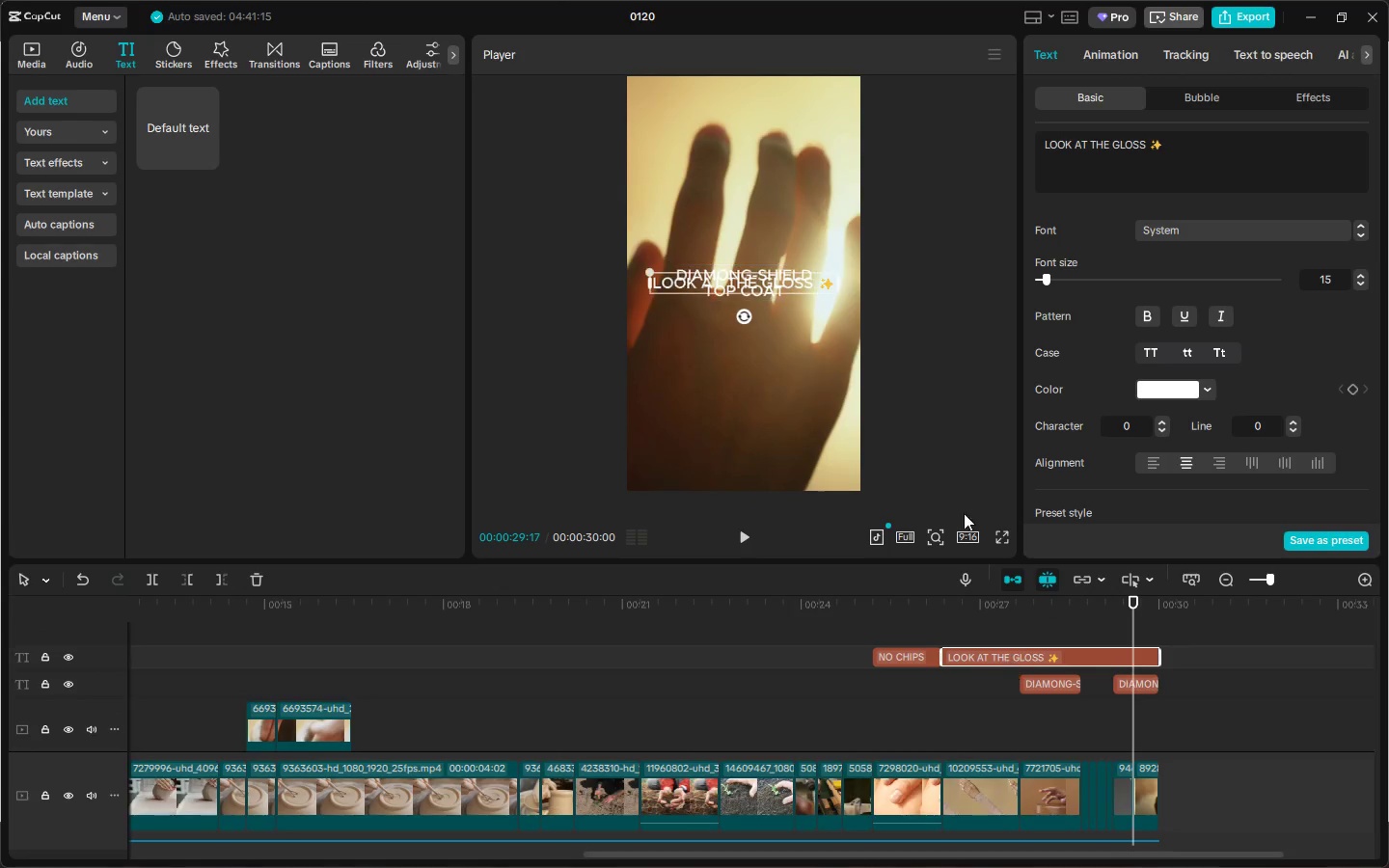 
left_click_drag(start_coordinate=[781, 283], to_coordinate=[780, 252])
 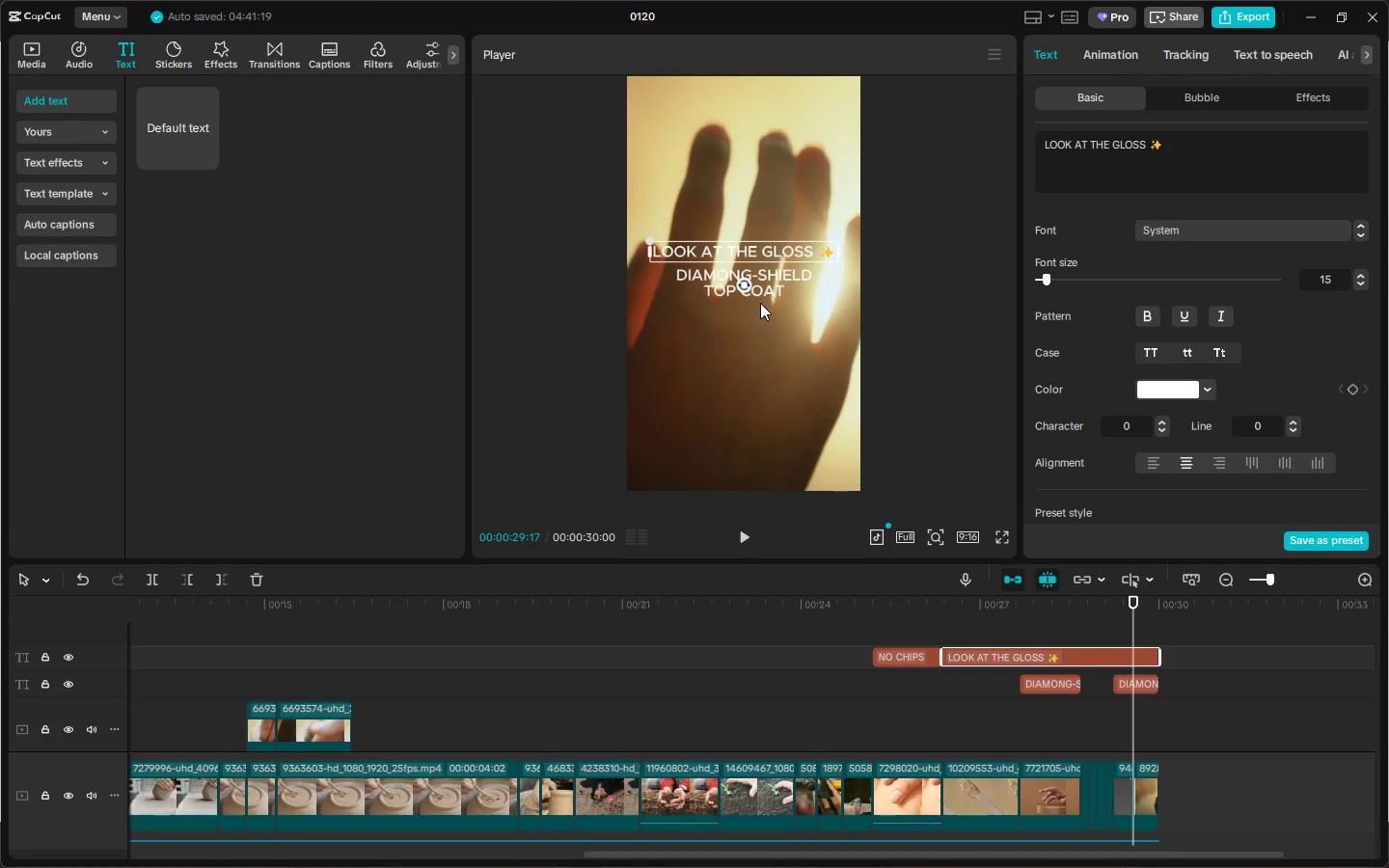 
left_click_drag(start_coordinate=[754, 292], to_coordinate=[754, 299])
 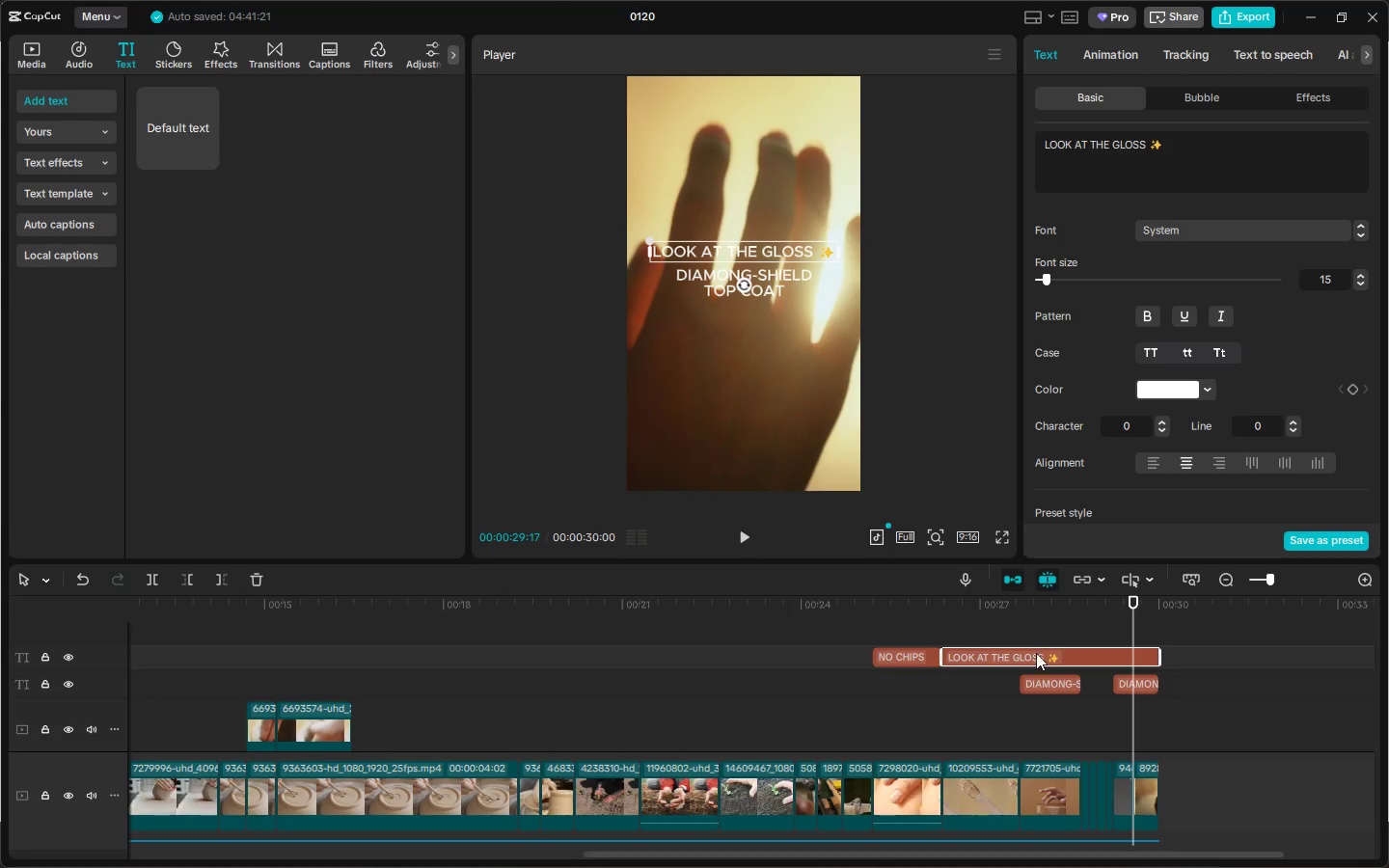 
left_click([1062, 689])
 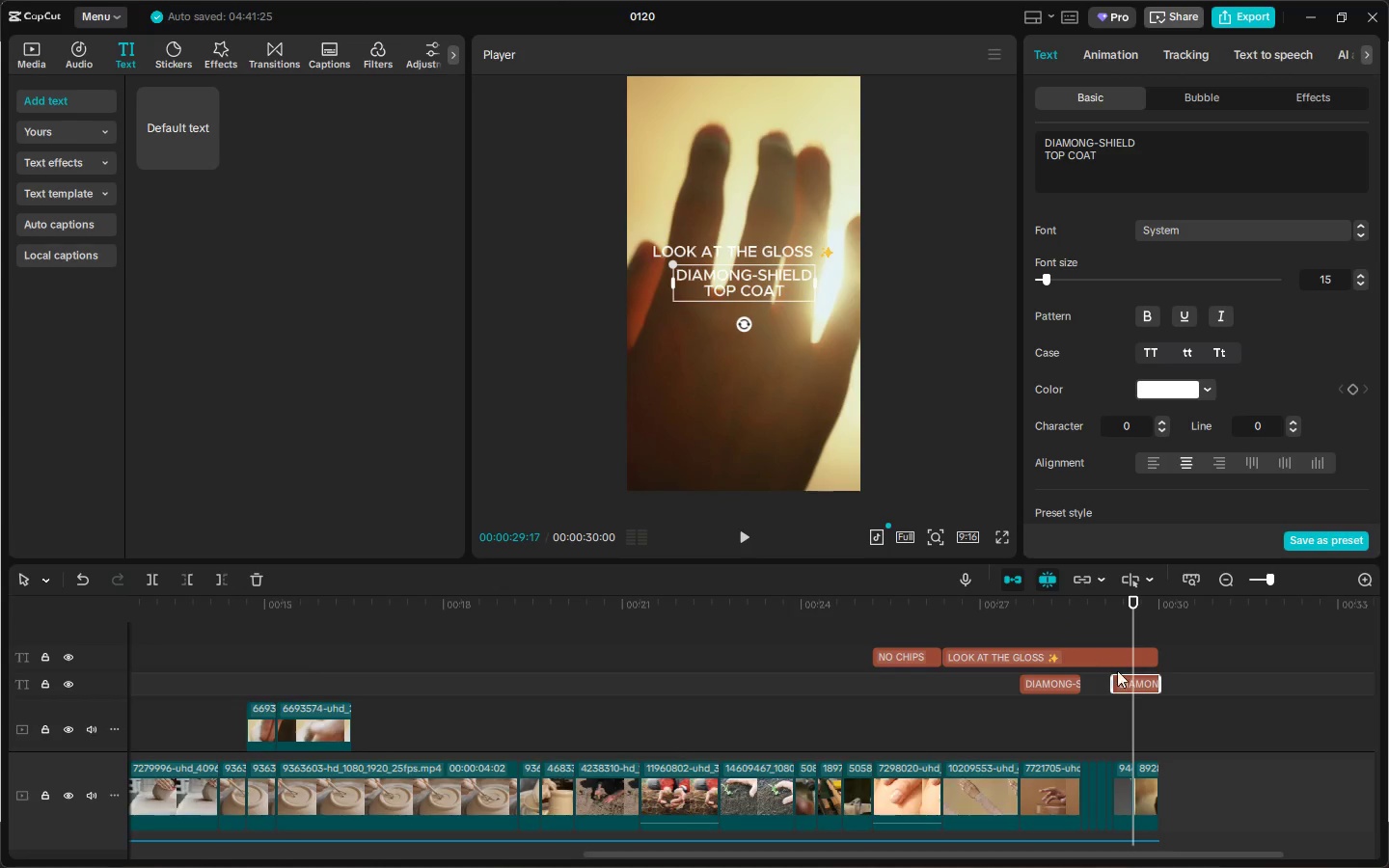 
left_click([1057, 678])
 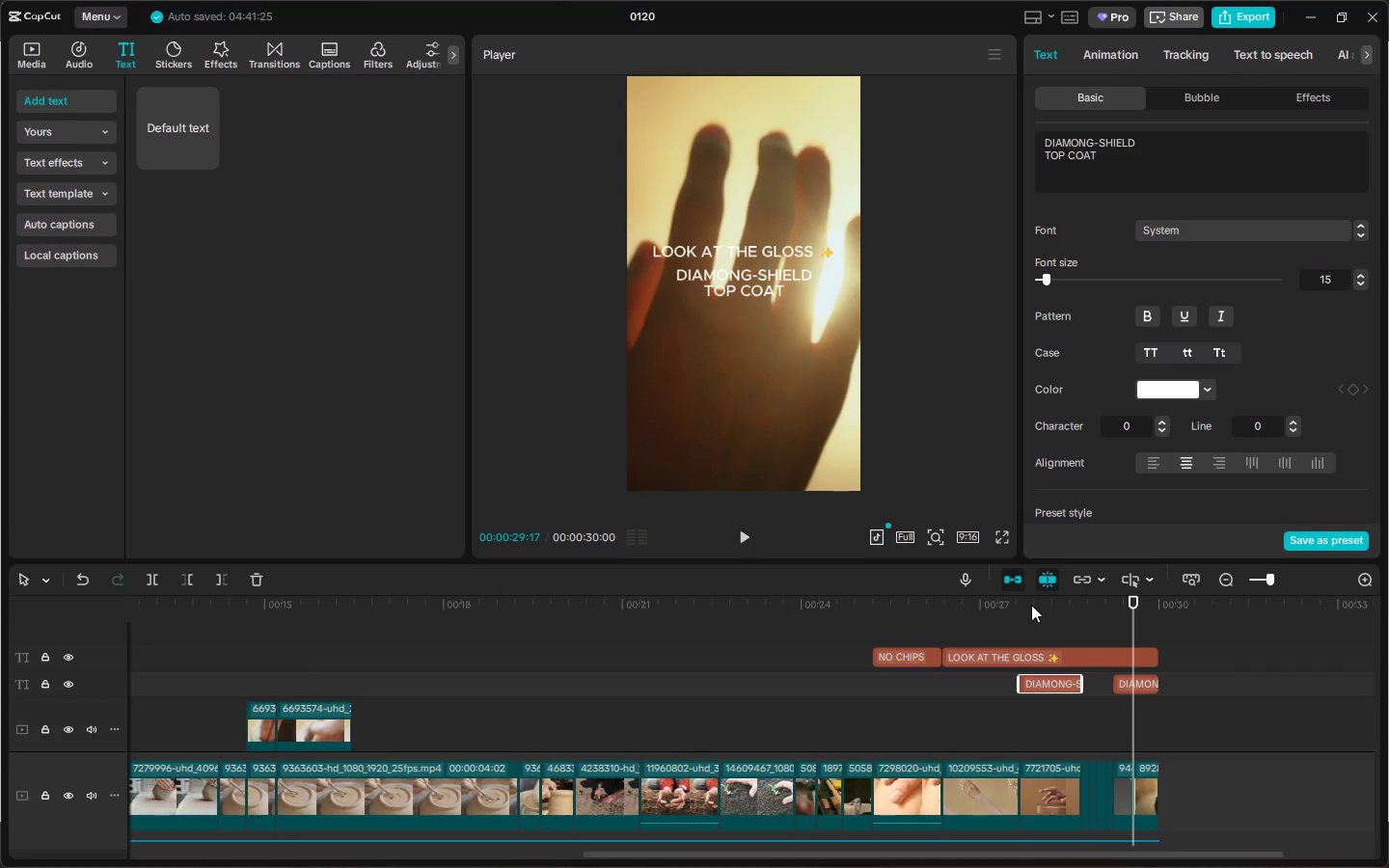 
left_click([1037, 605])
 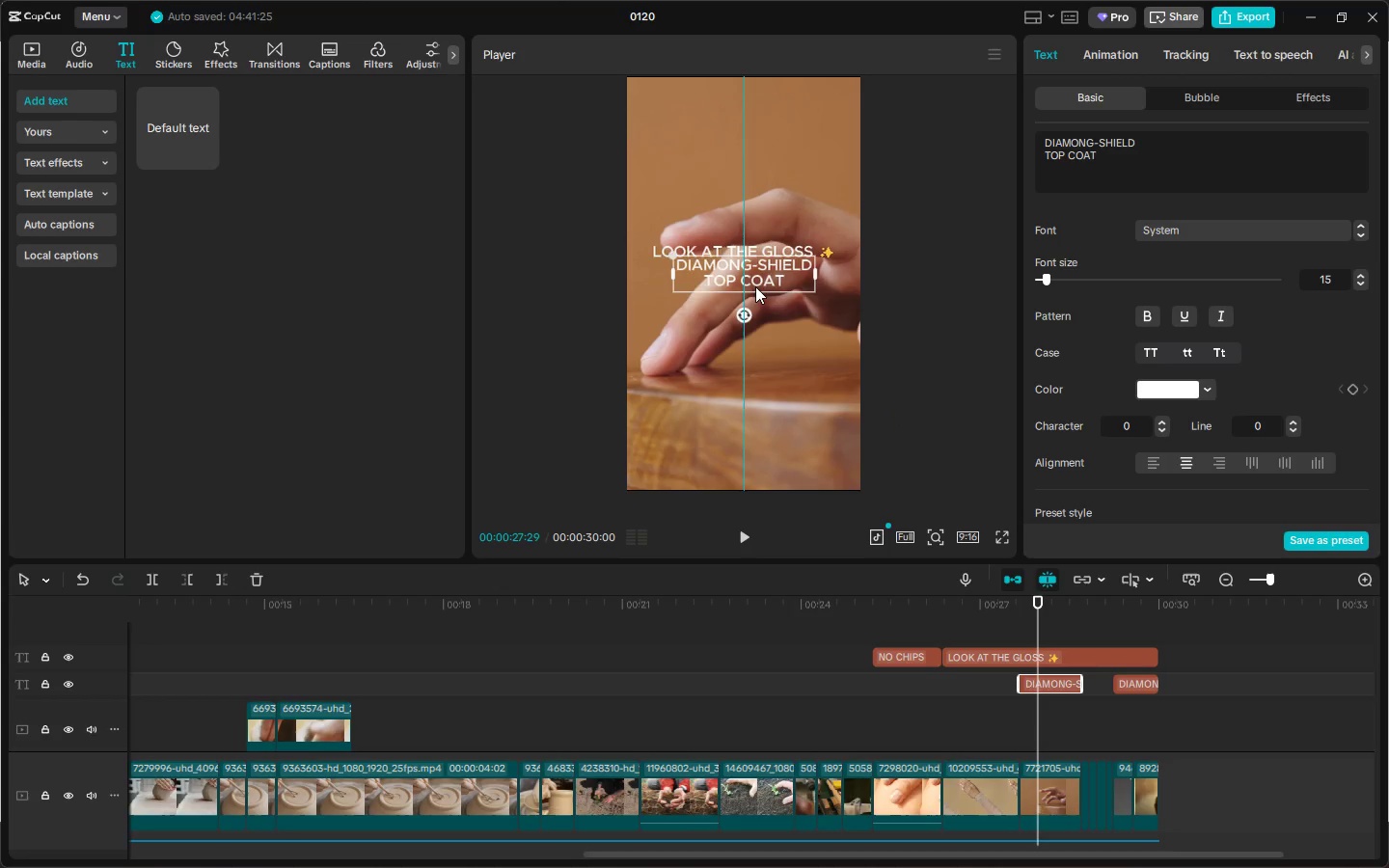 
left_click([769, 253])
 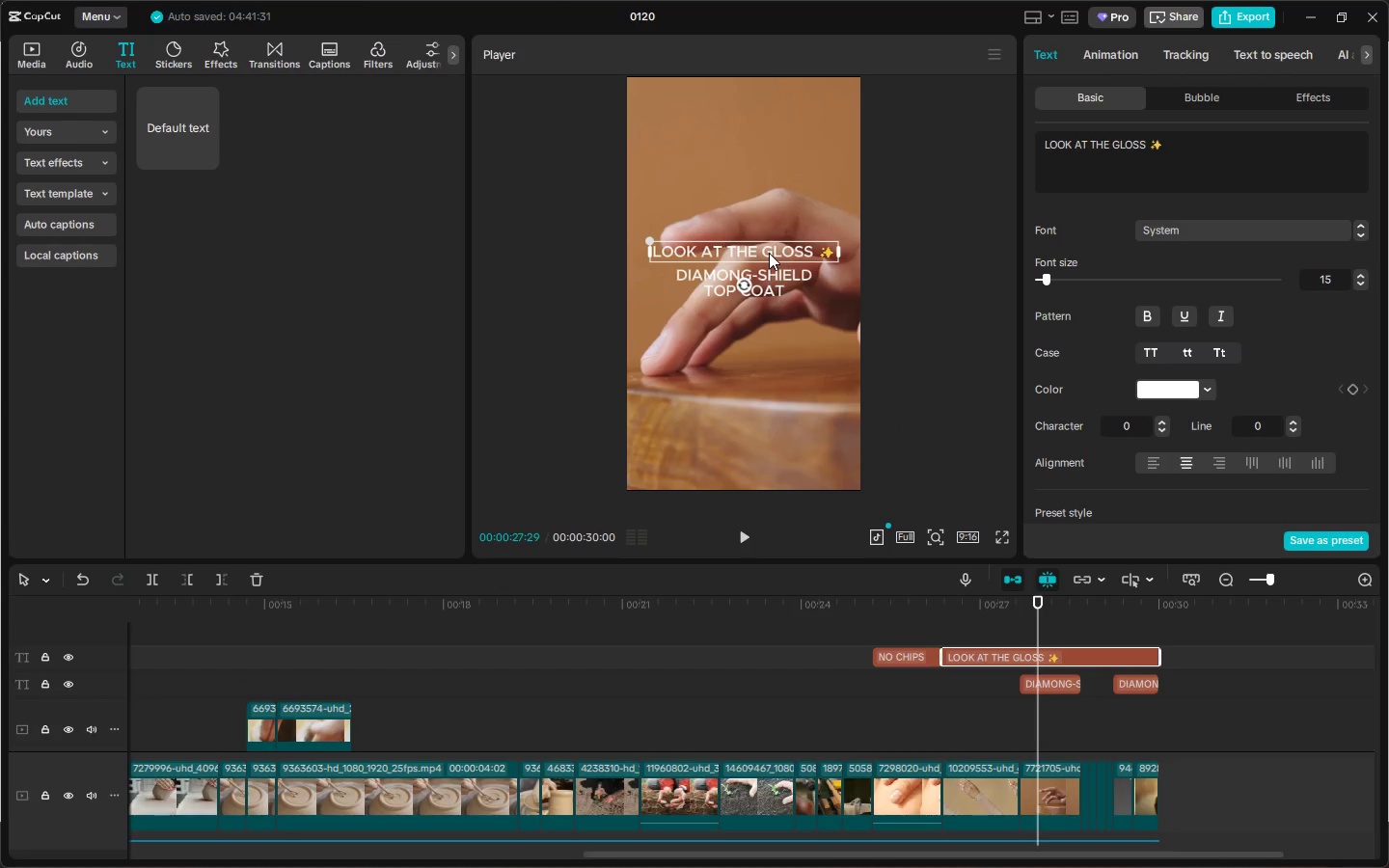 
left_click_drag(start_coordinate=[769, 253], to_coordinate=[774, 252])
 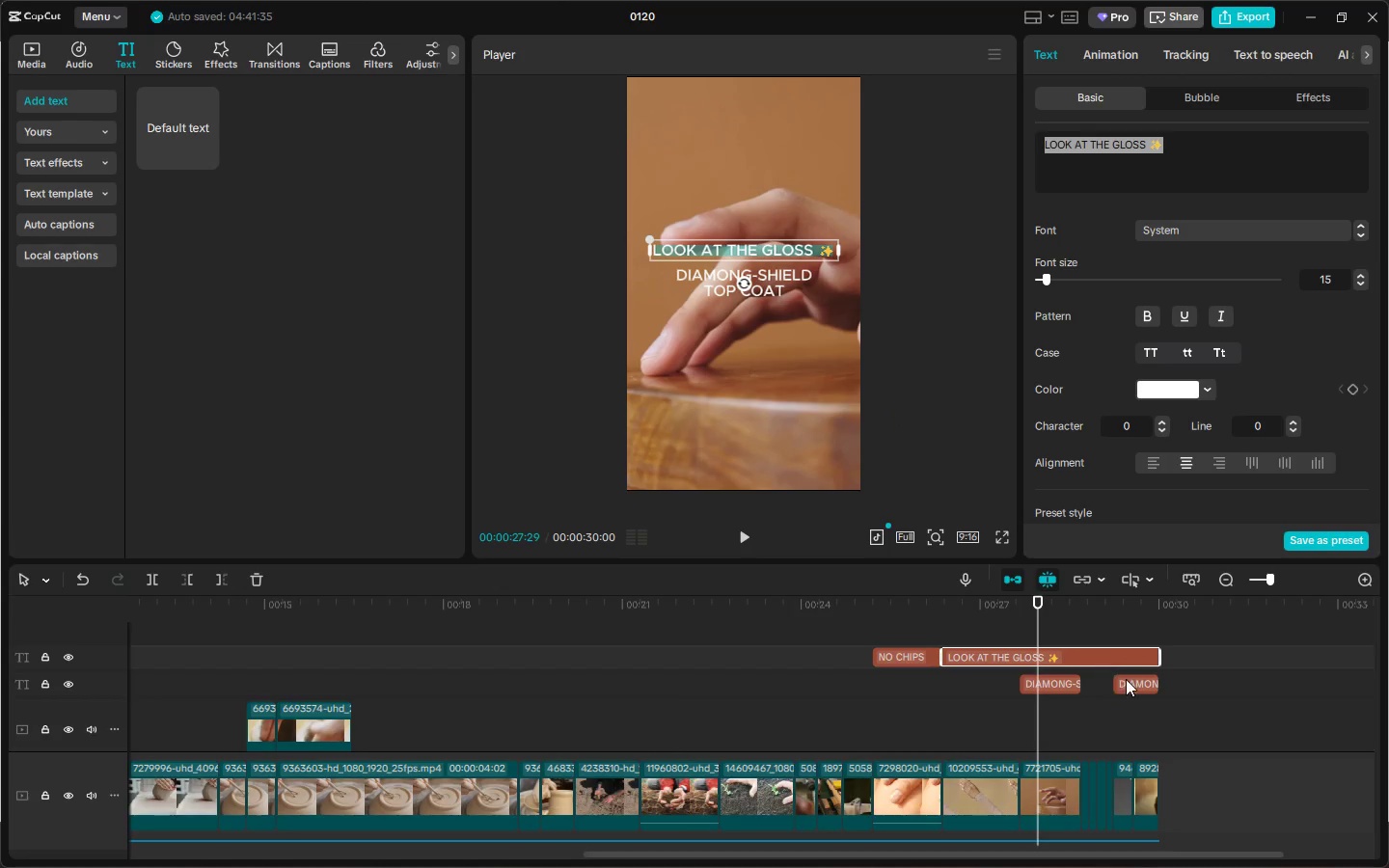 
left_click([1128, 683])
 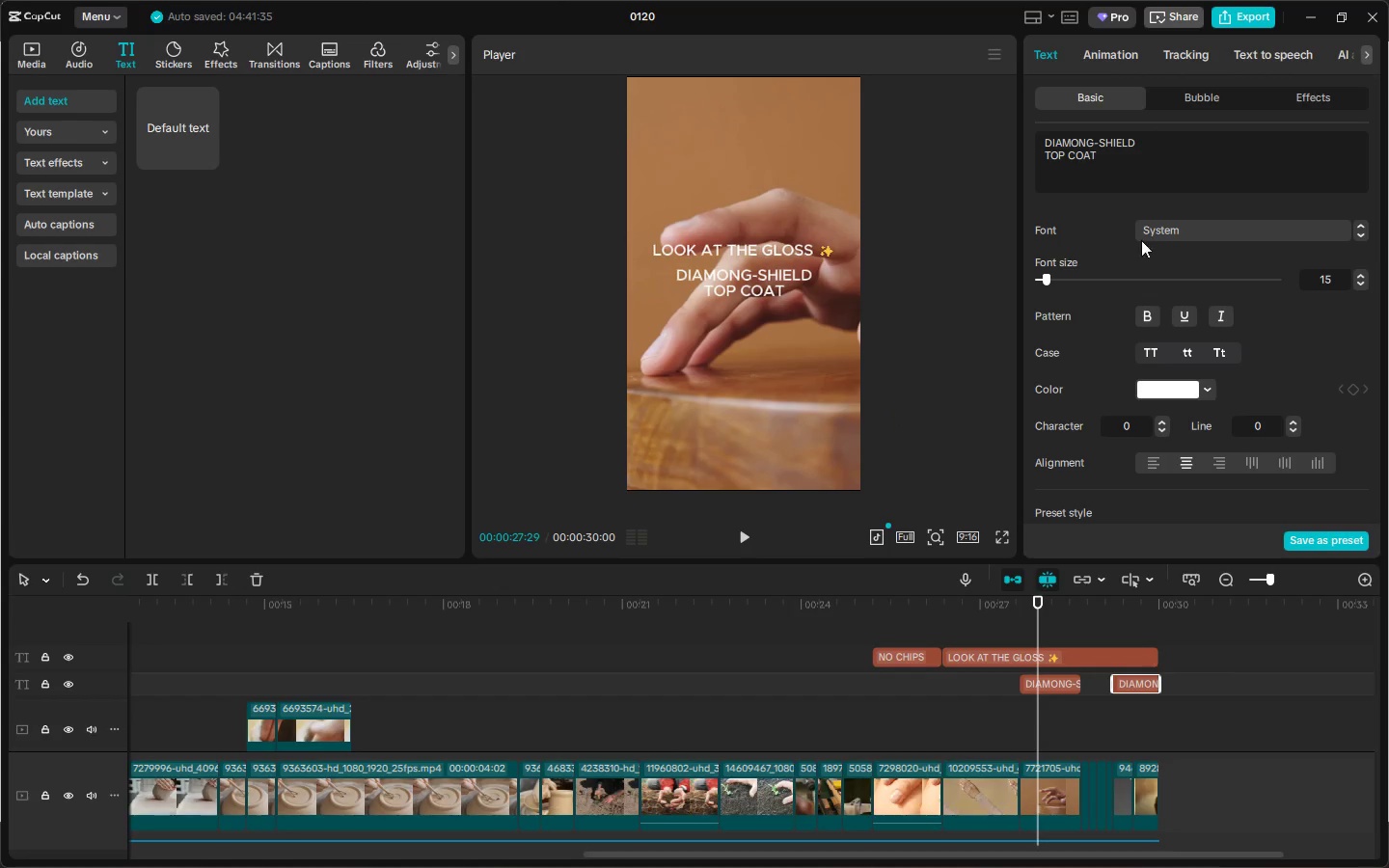 
double_click([1129, 163])
 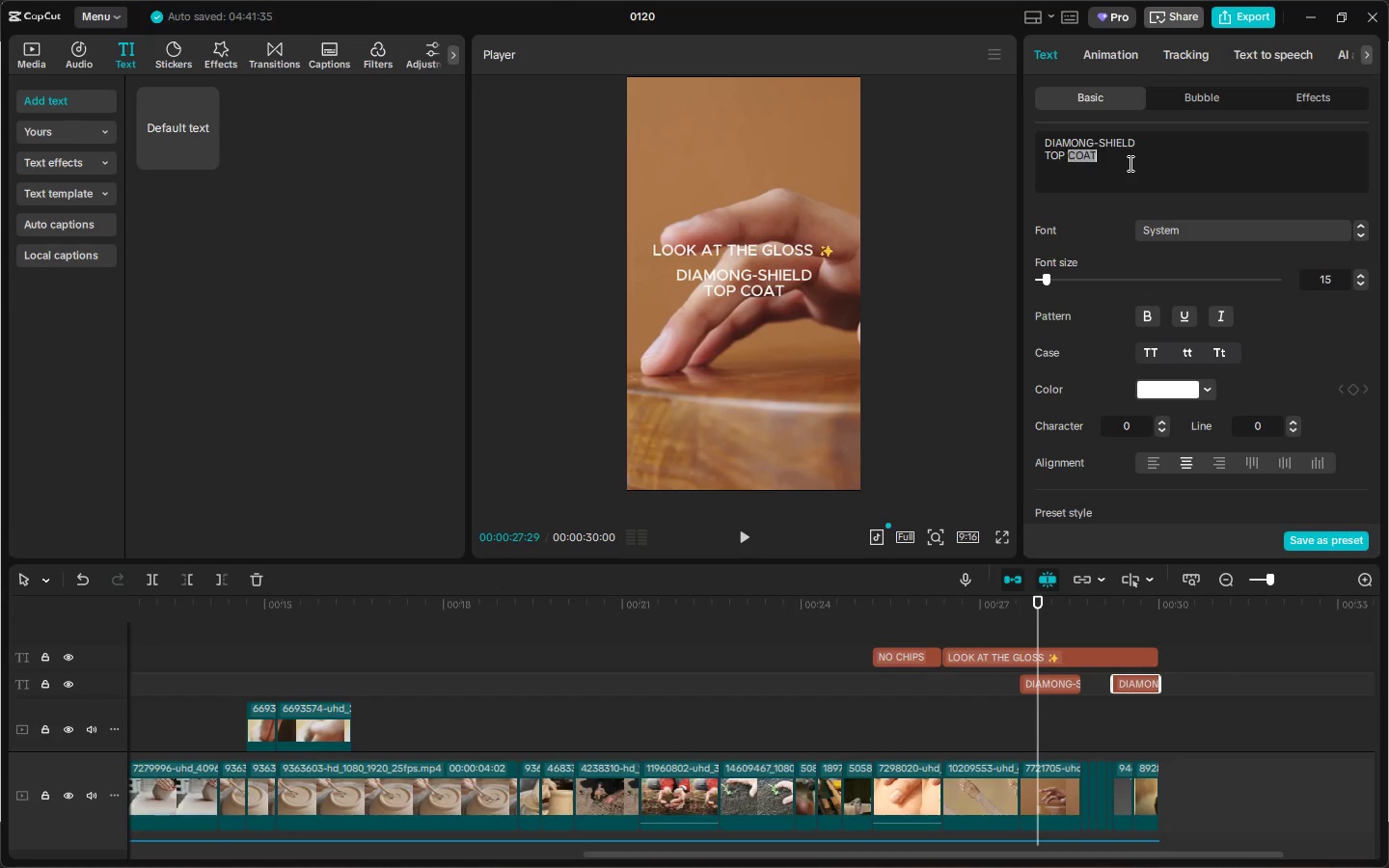 
triple_click([1129, 163])
 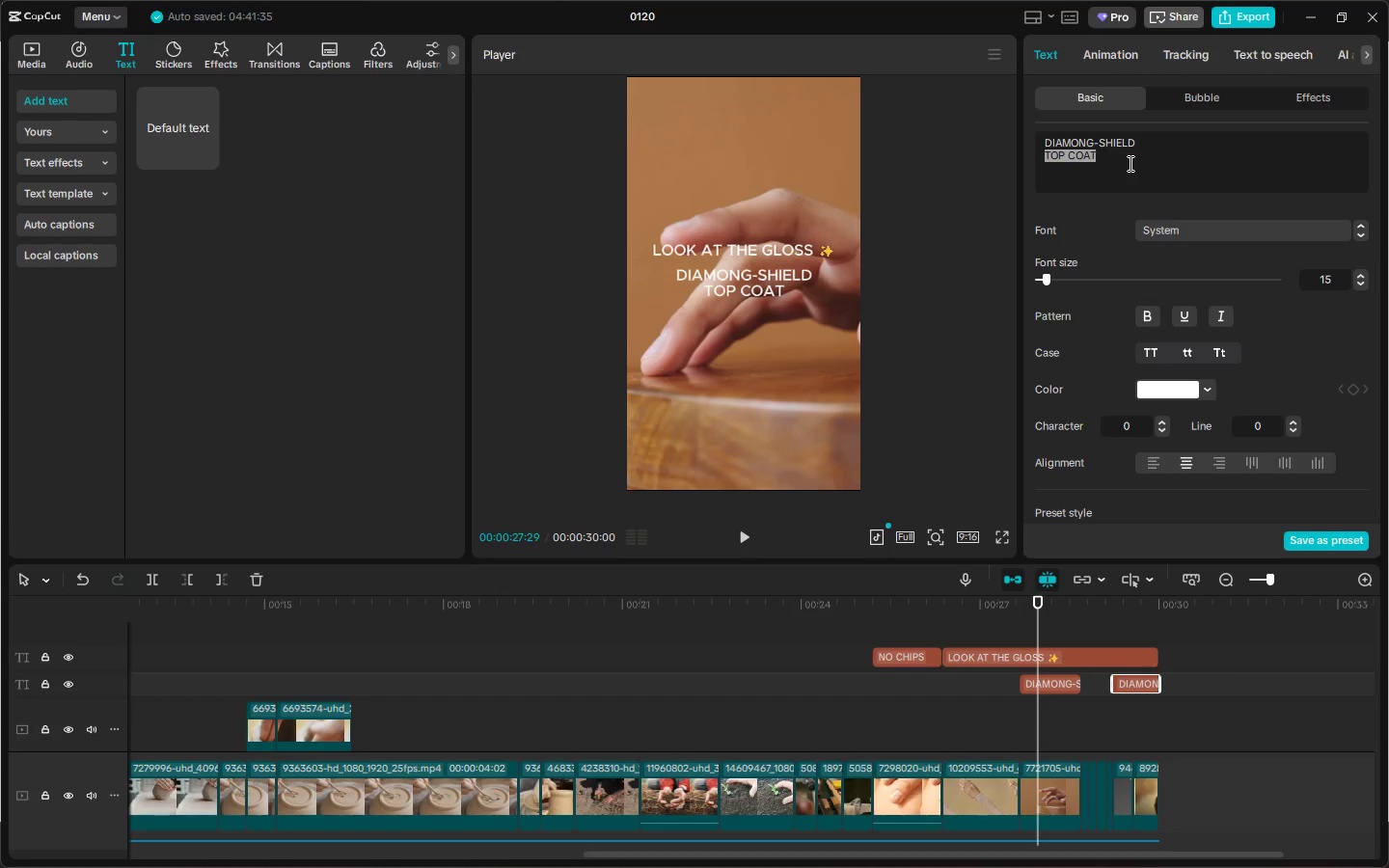 
key(Control+ControlLeft)
 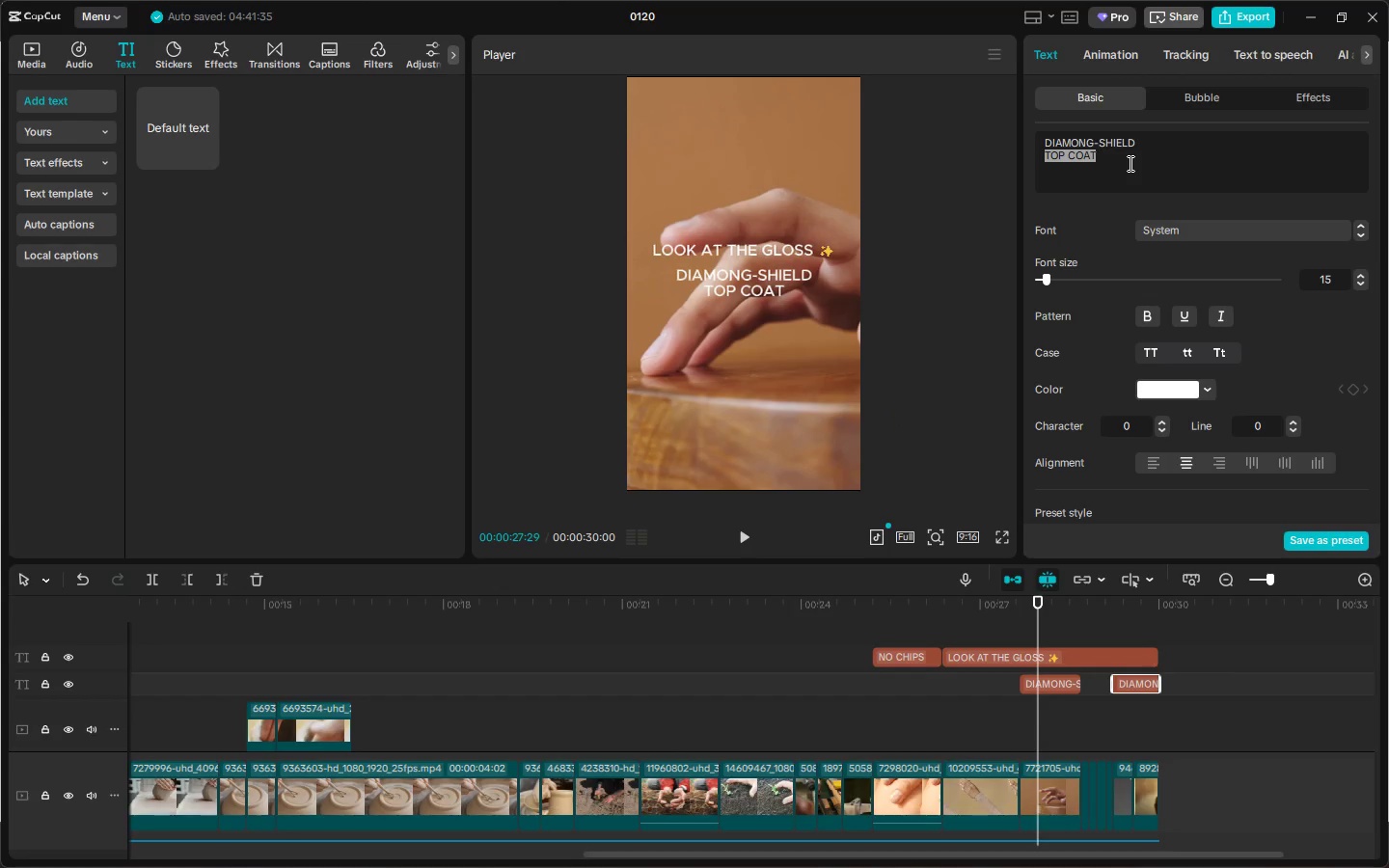 
key(Control+A)
 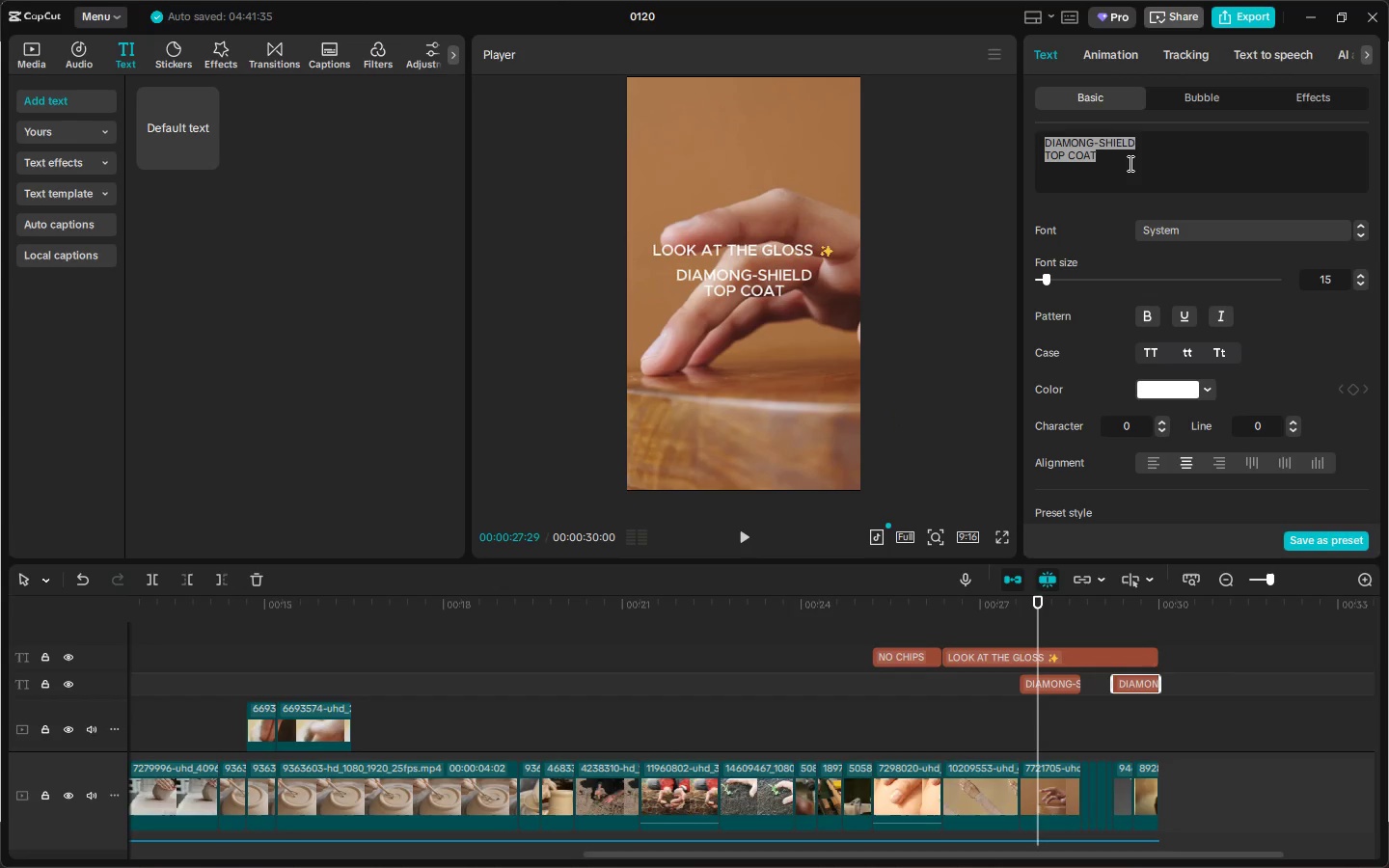 
type(tested )
 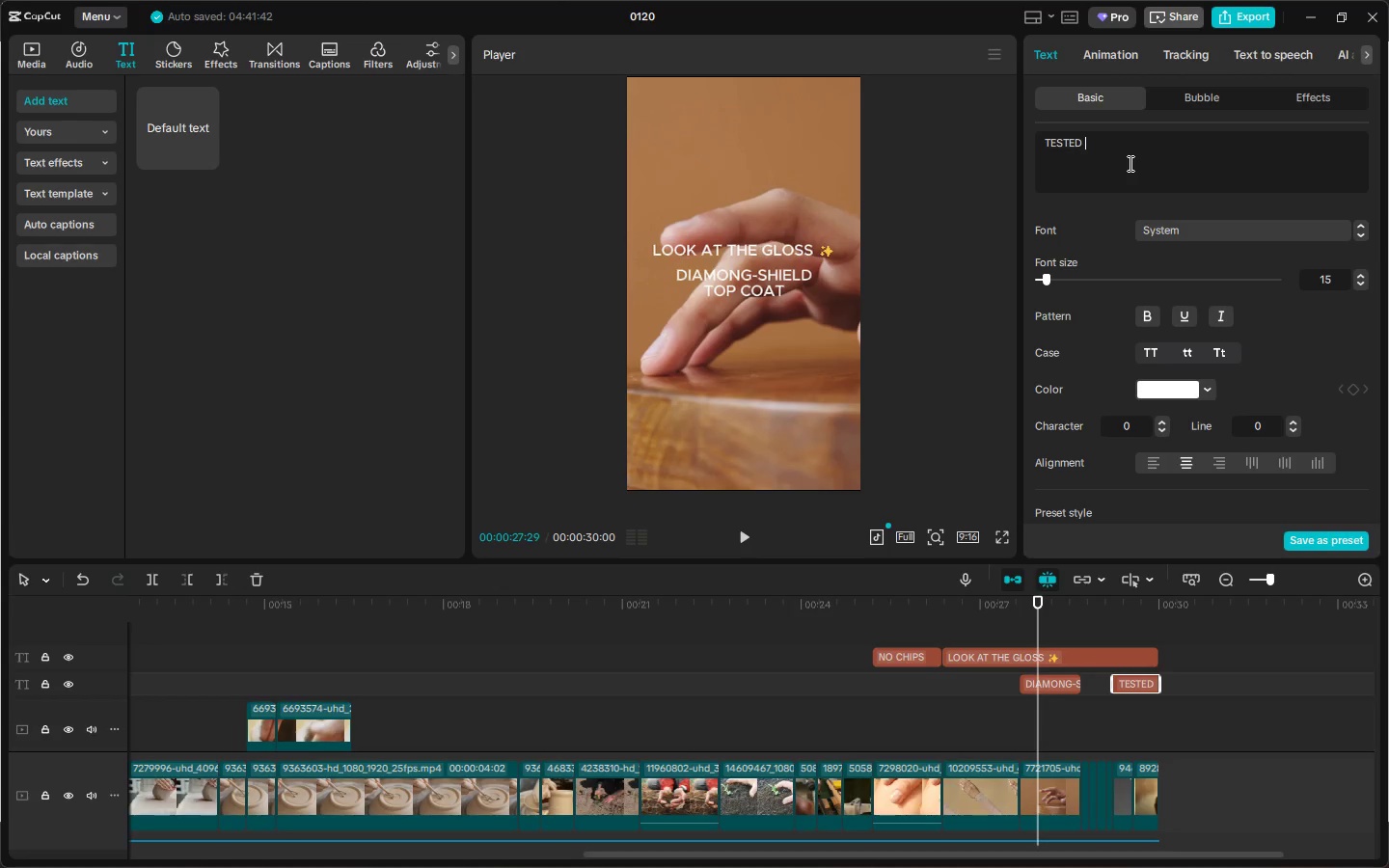 
hold_key(key=Backspace, duration=1.06)
 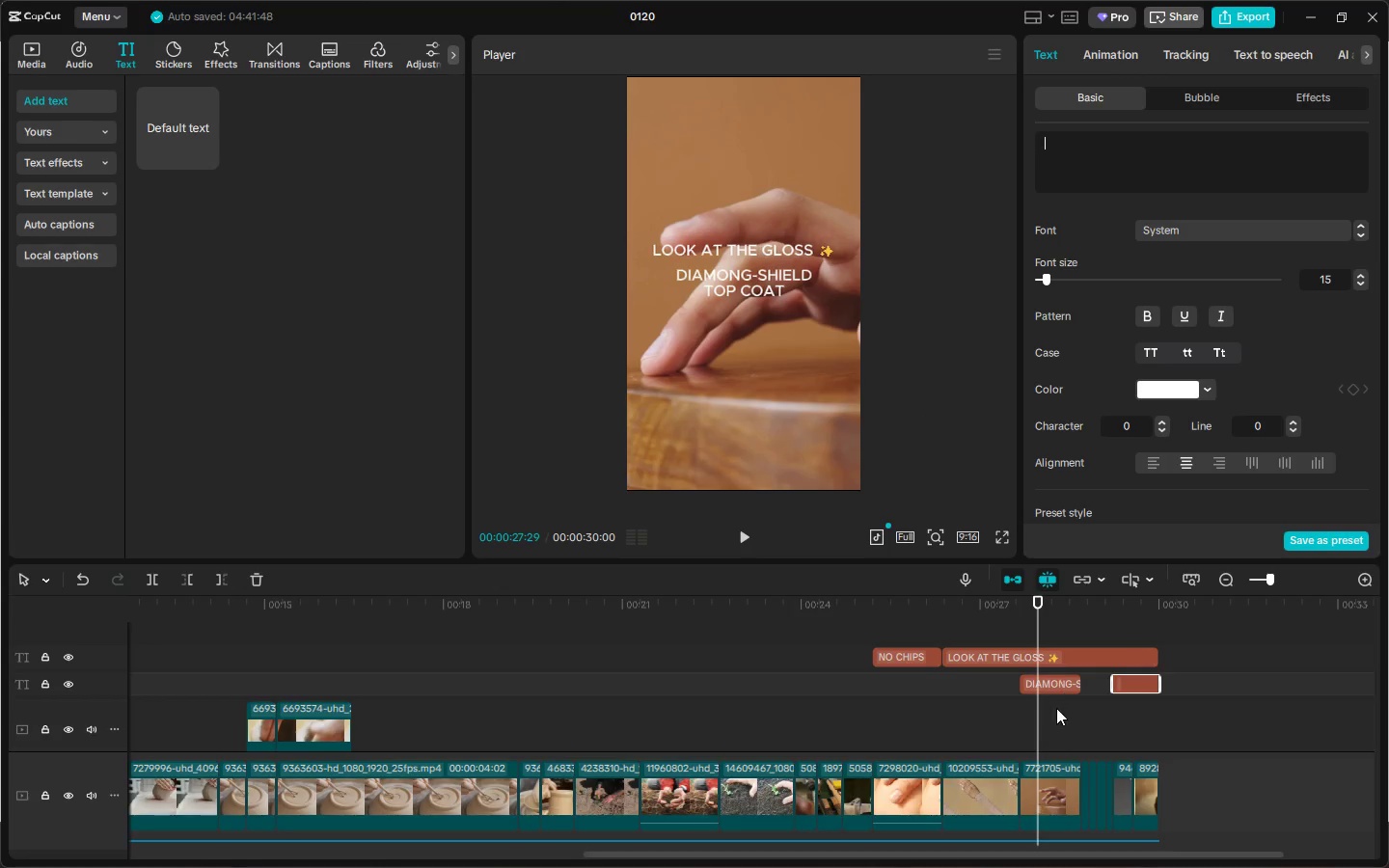 
double_click([1140, 686])
 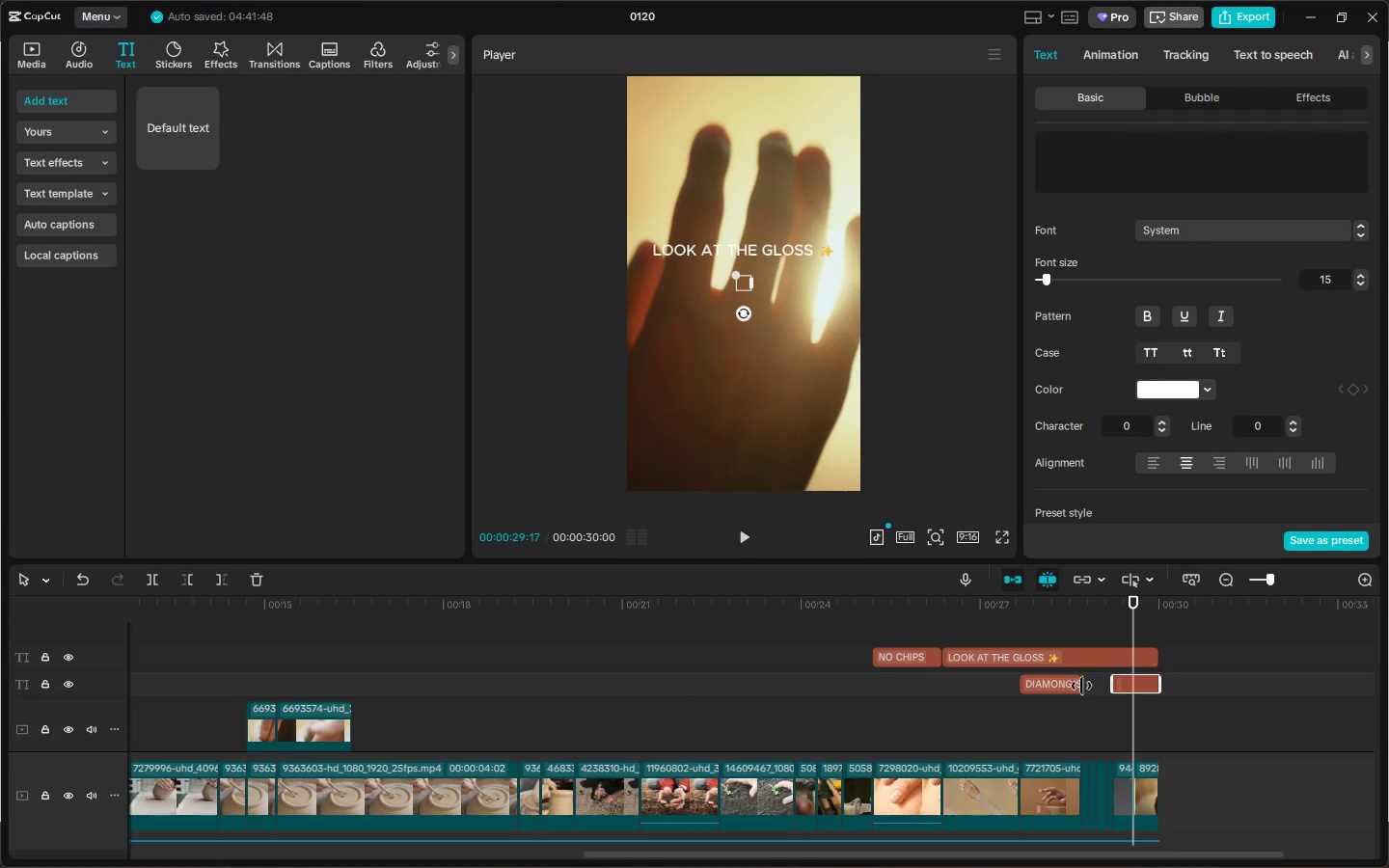 
key(Delete)
 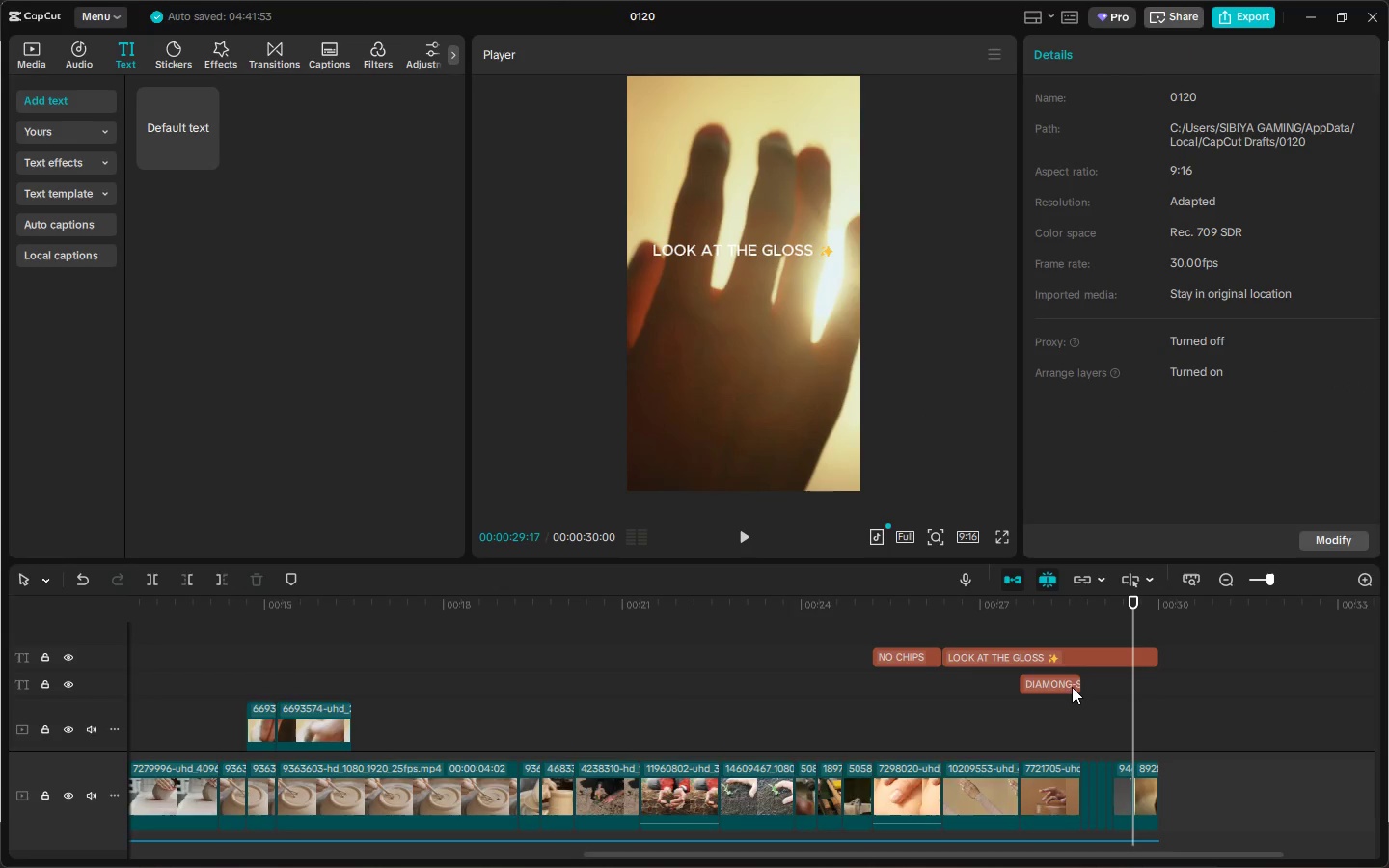 
left_click([1067, 687])
 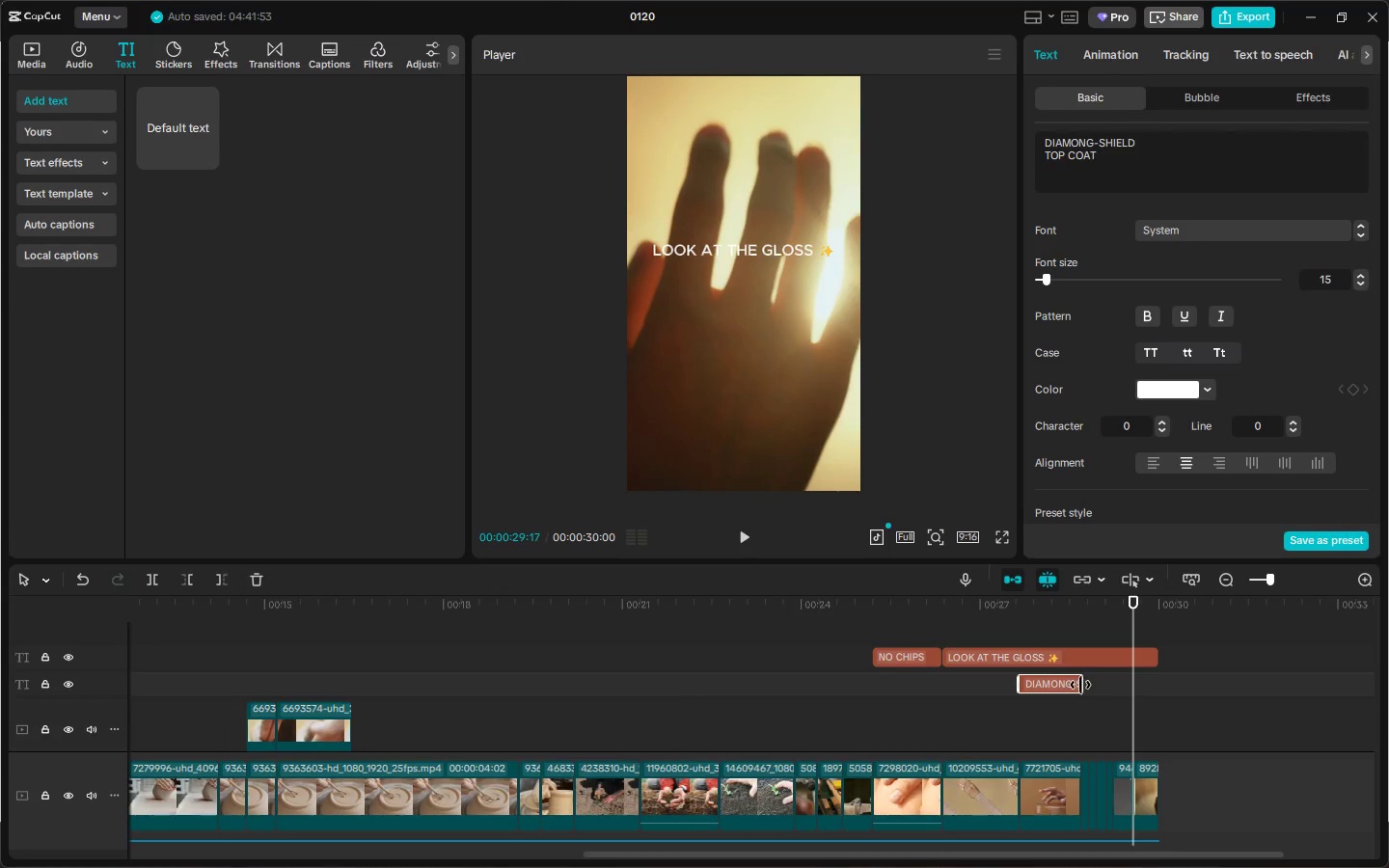 
left_click_drag(start_coordinate=[1080, 685], to_coordinate=[1156, 679])
 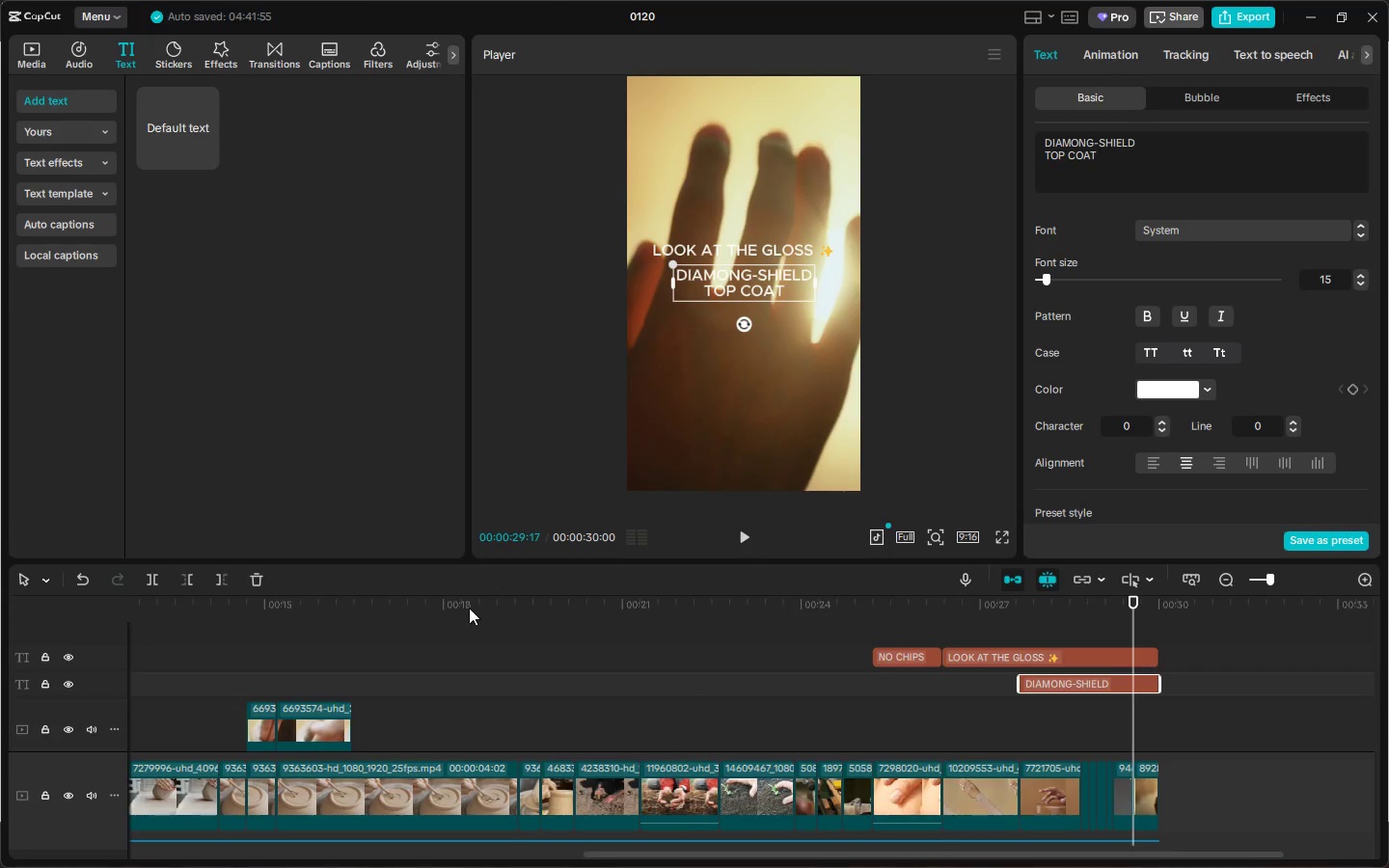 
left_click_drag(start_coordinate=[461, 609], to_coordinate=[0, 608])
 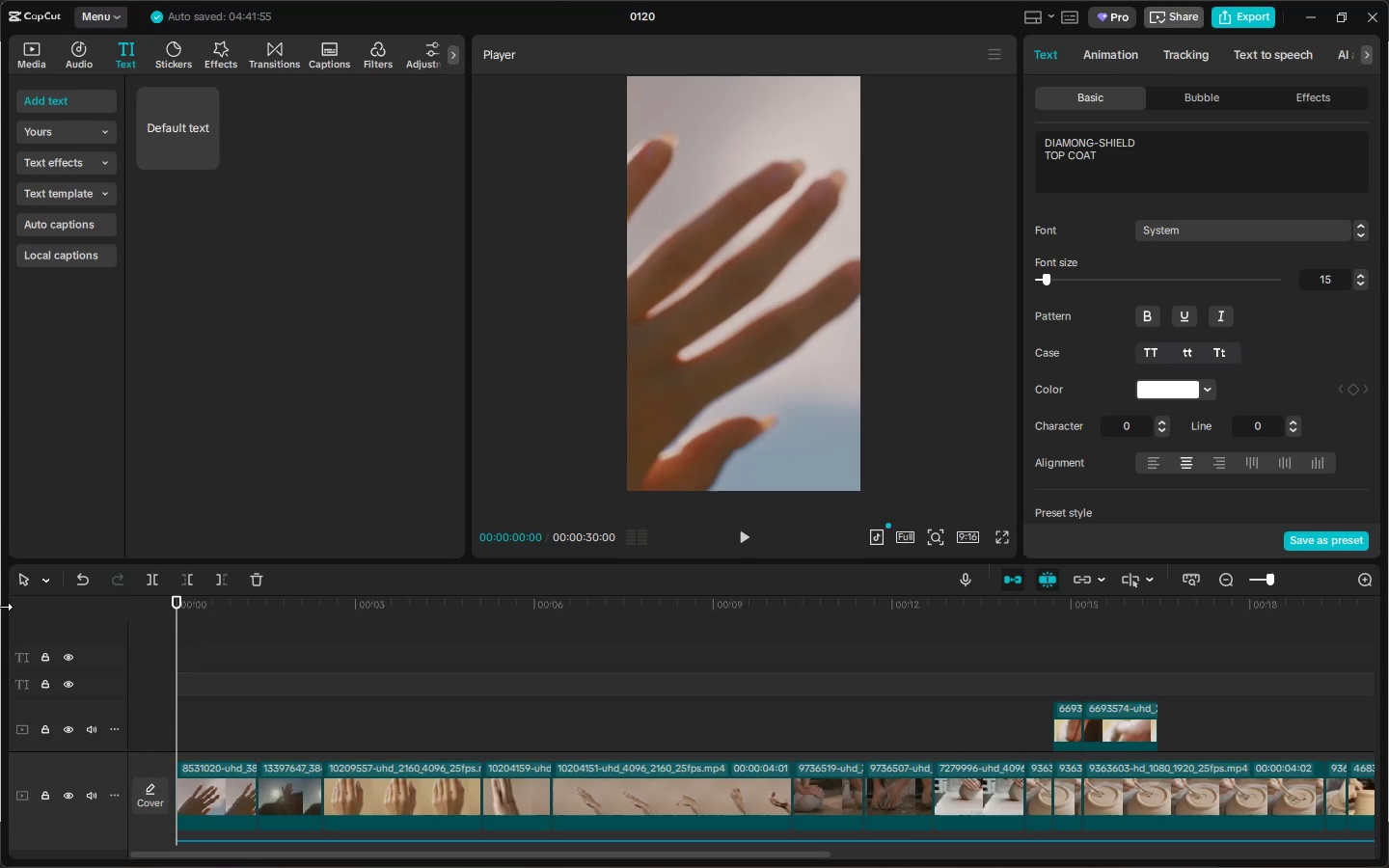 
wait(9.66)
 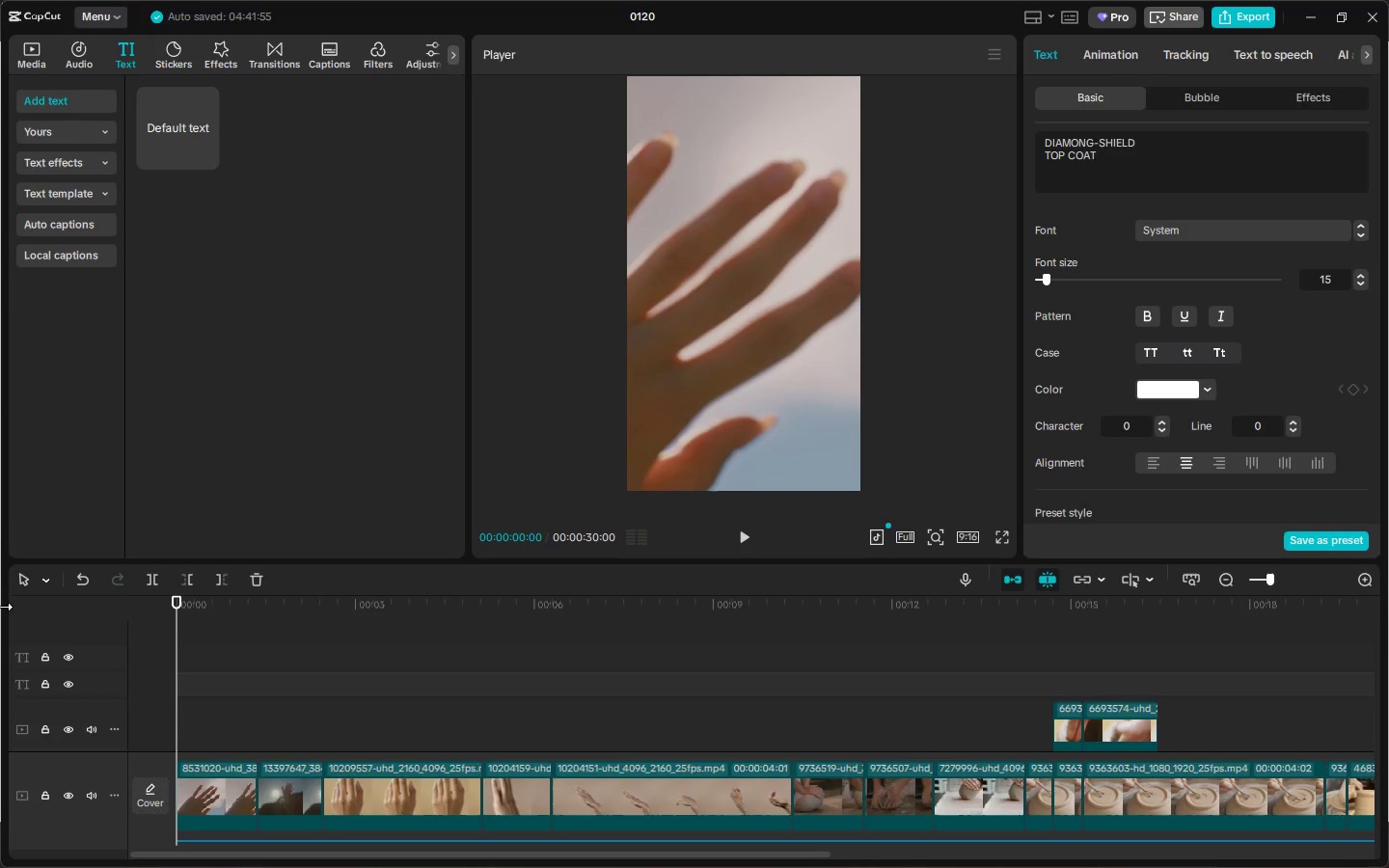 
key(Alt+AltLeft)
 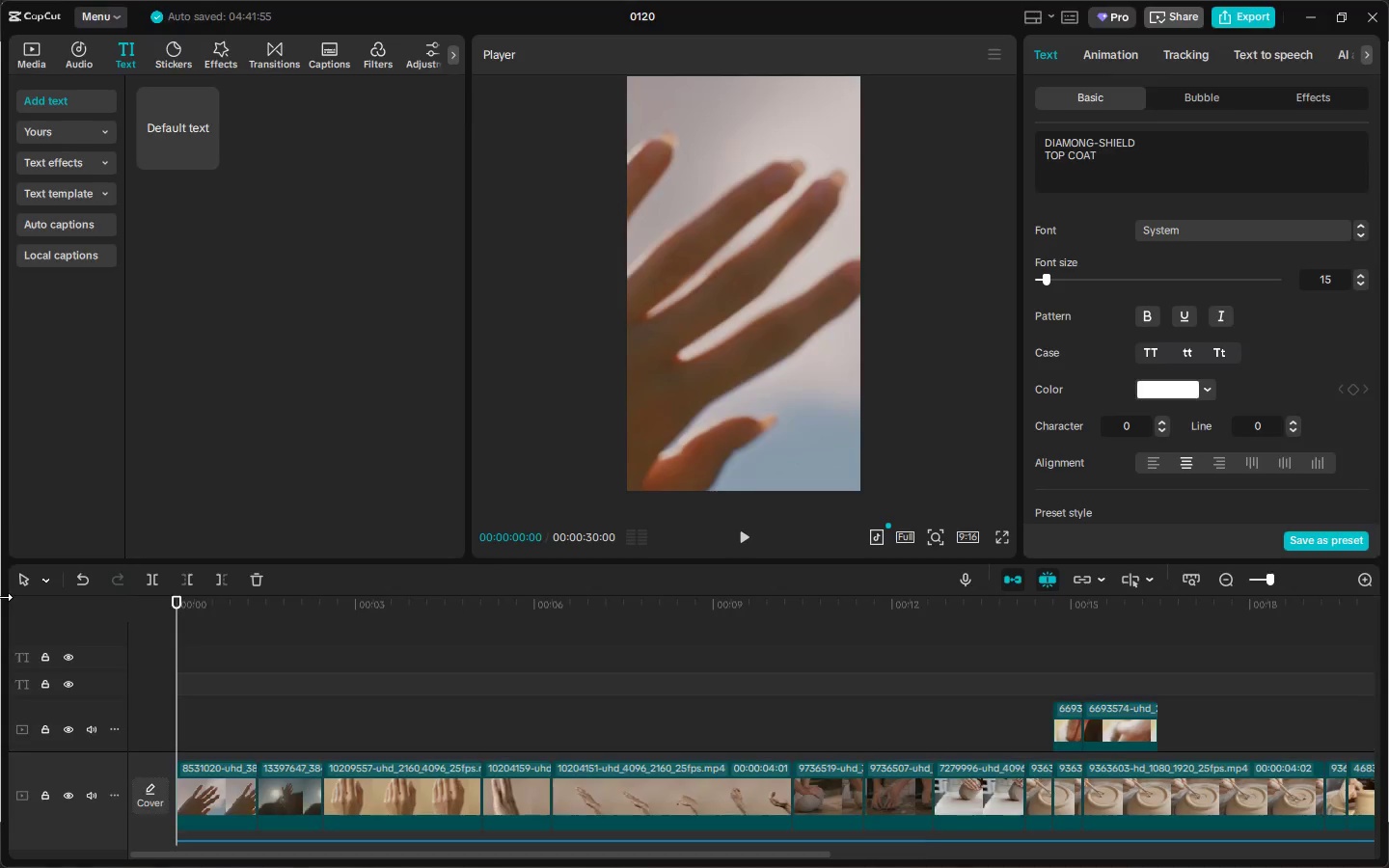 
key(Alt+Tab)